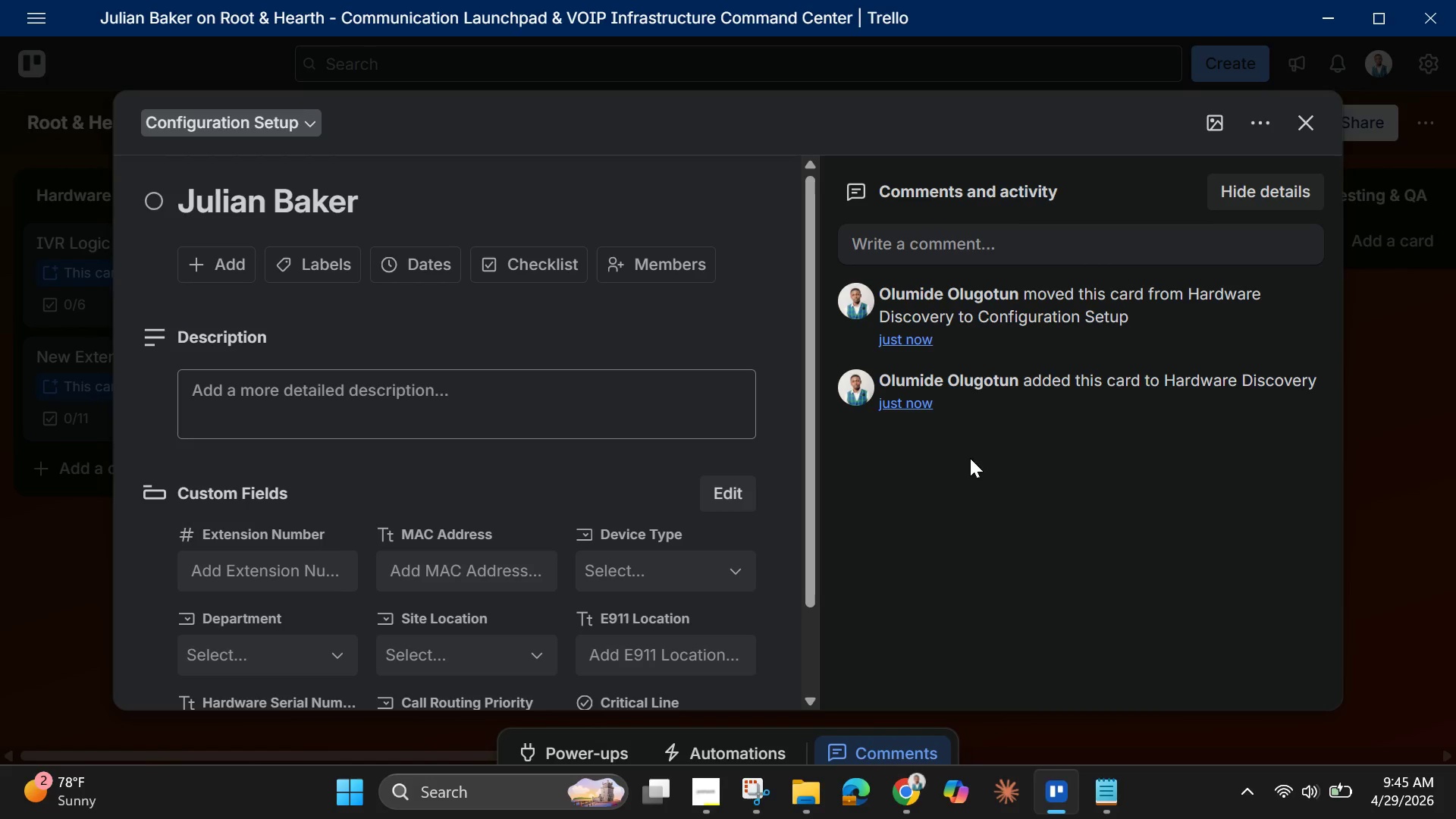 
left_click([1096, 789])
 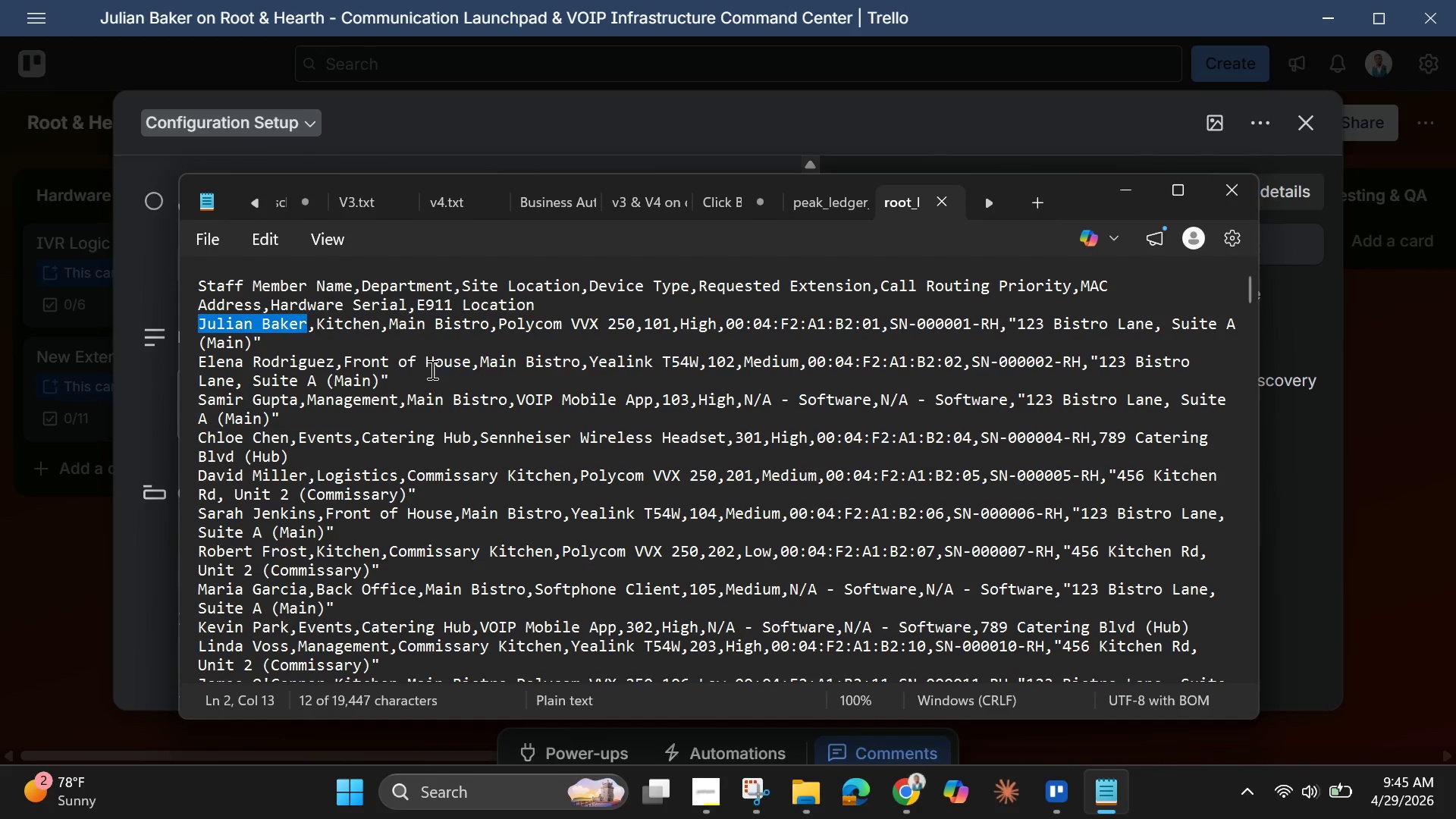 
left_click([431, 369])
 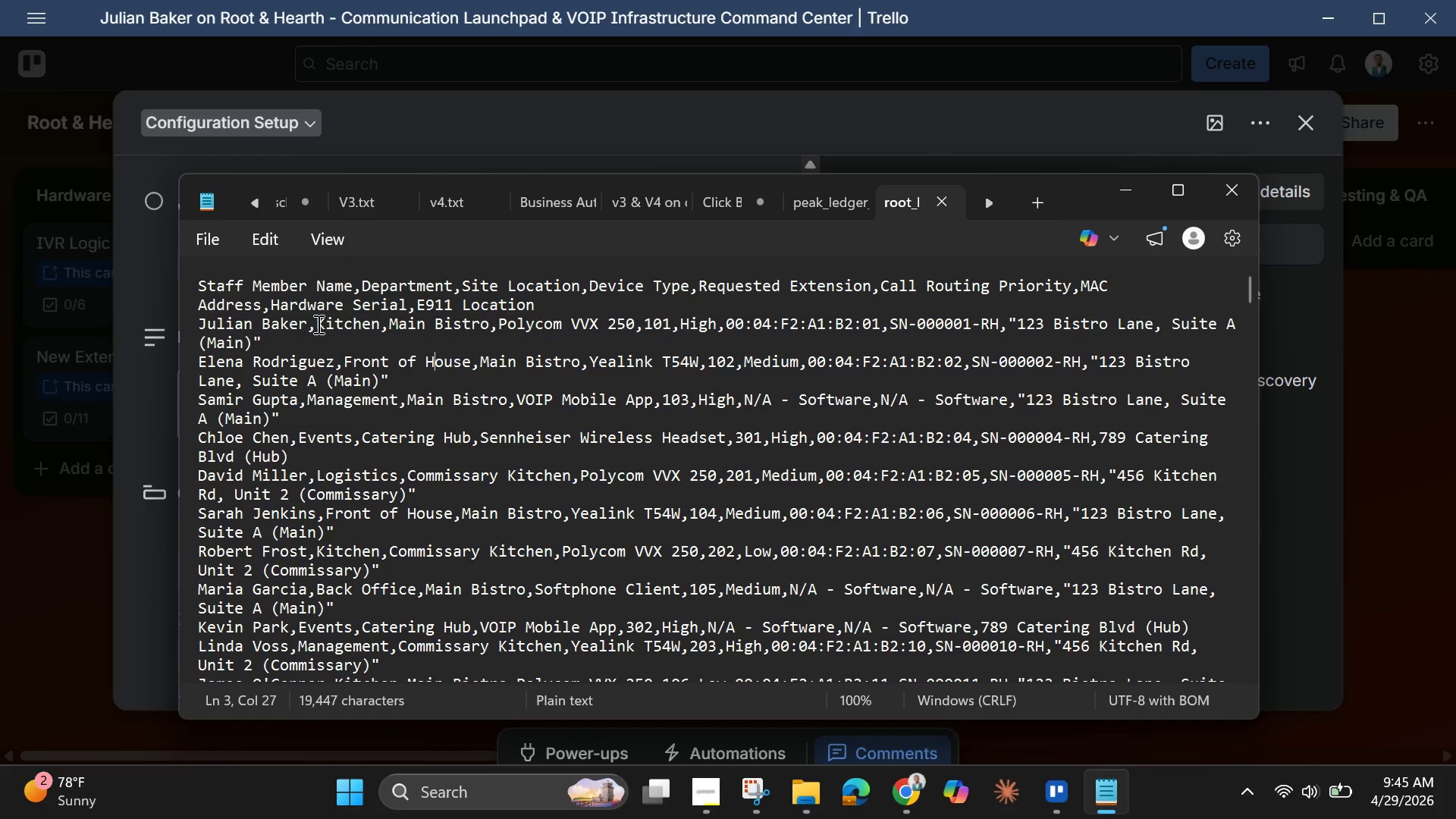 
left_click_drag(start_coordinate=[317, 324], to_coordinate=[367, 337])
 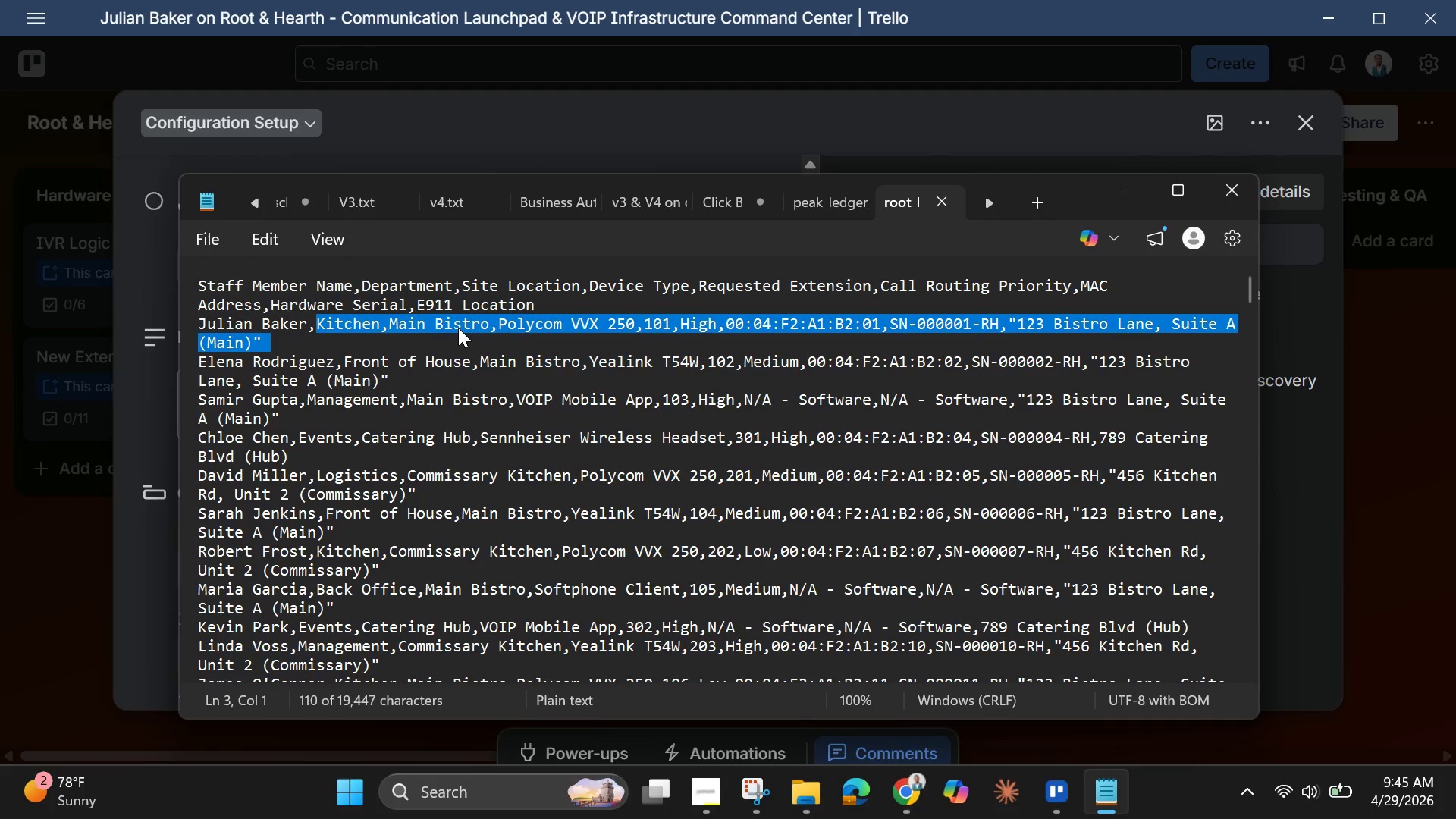 
right_click([458, 328])
 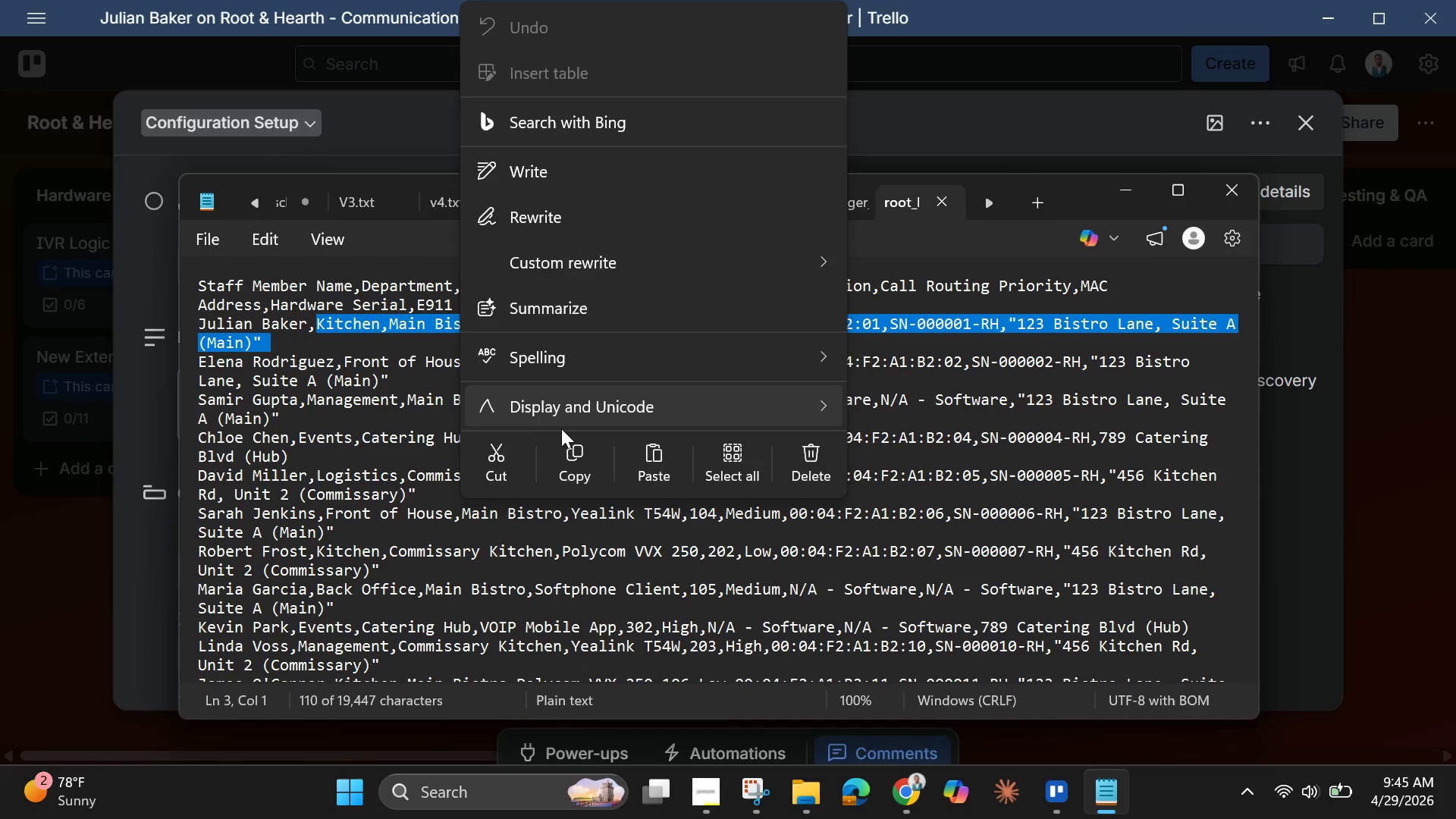 
left_click([570, 461])
 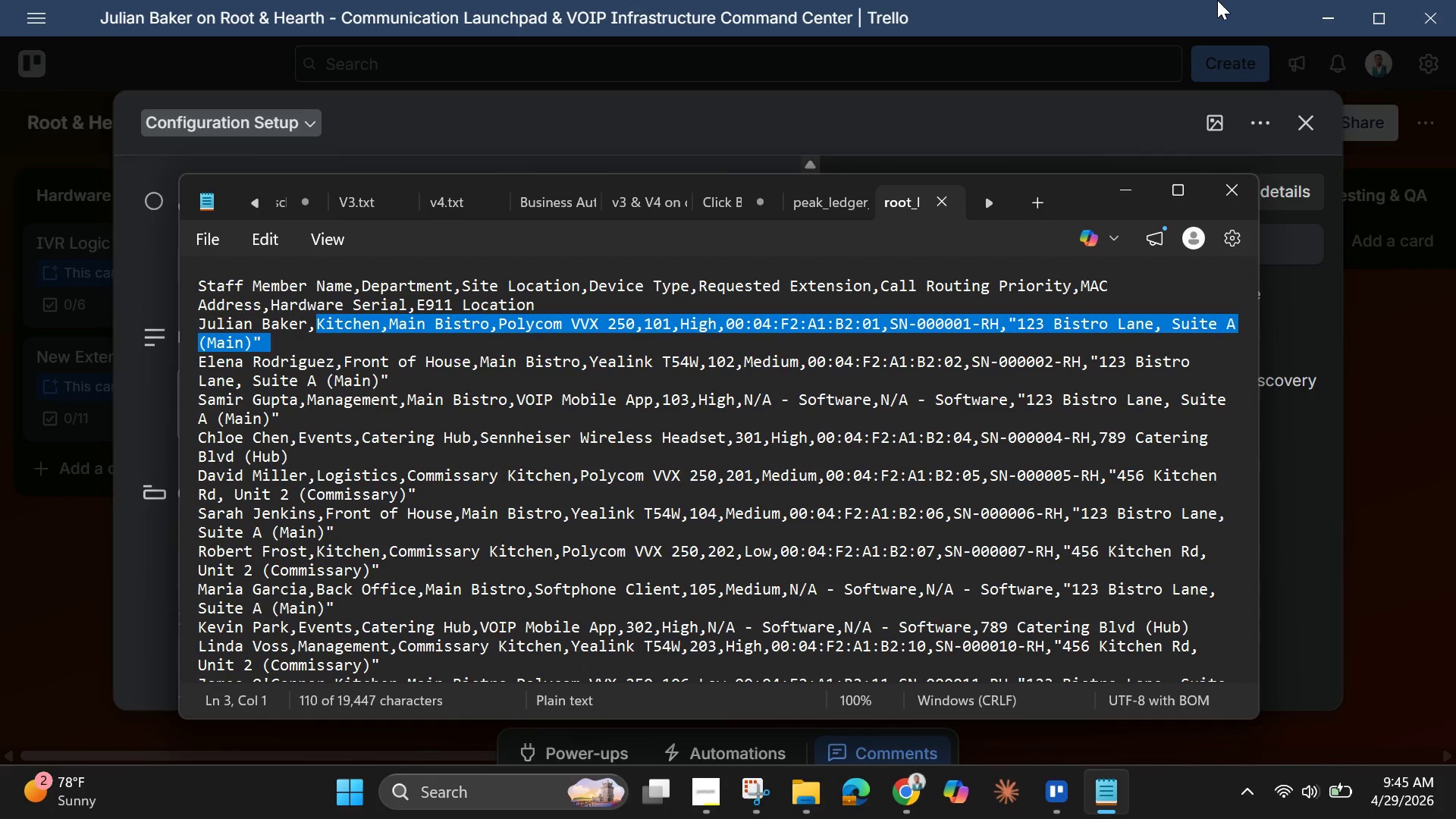 
left_click([1325, 27])
 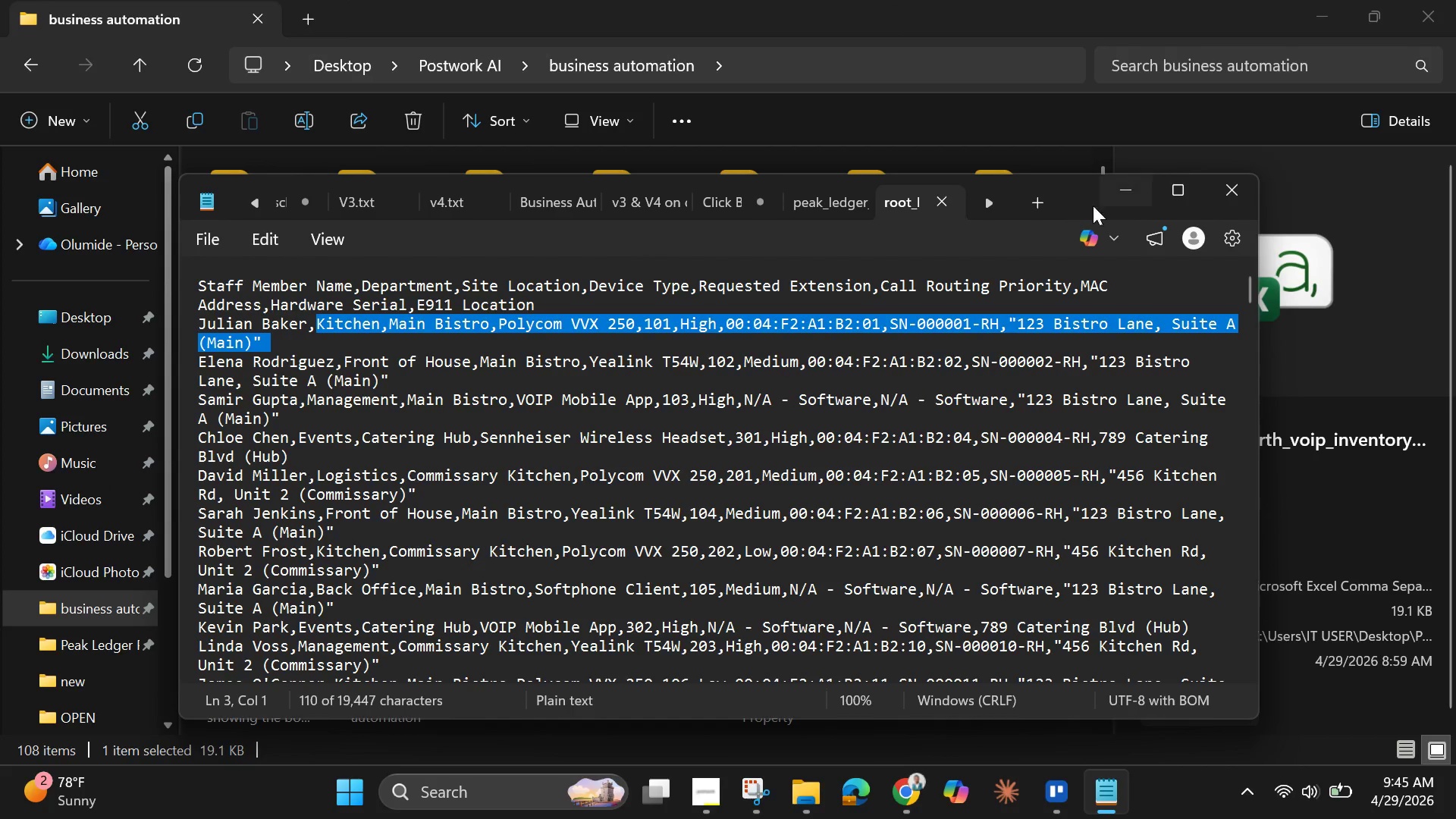 
left_click([1120, 193])
 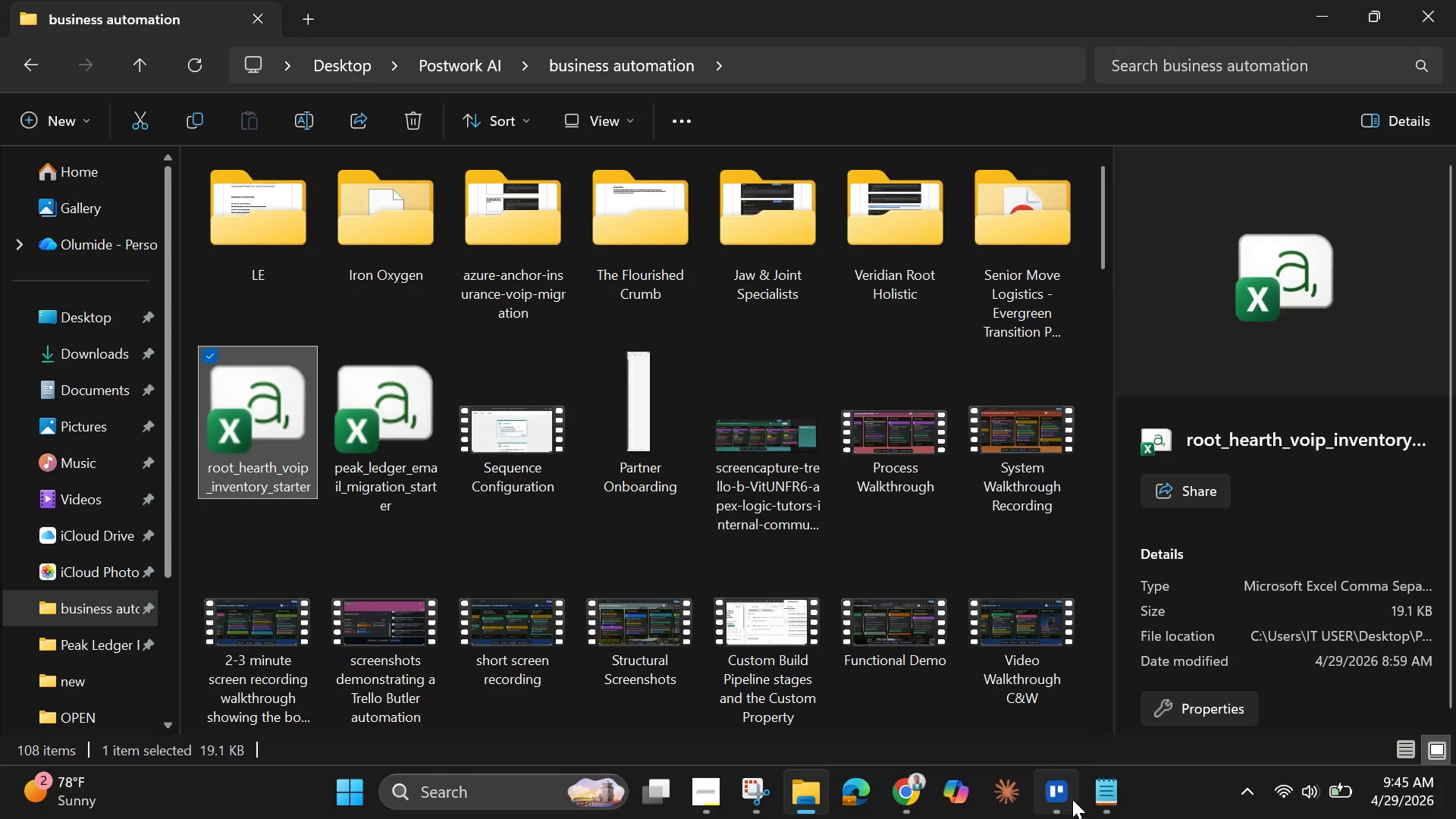 
left_click([1054, 792])
 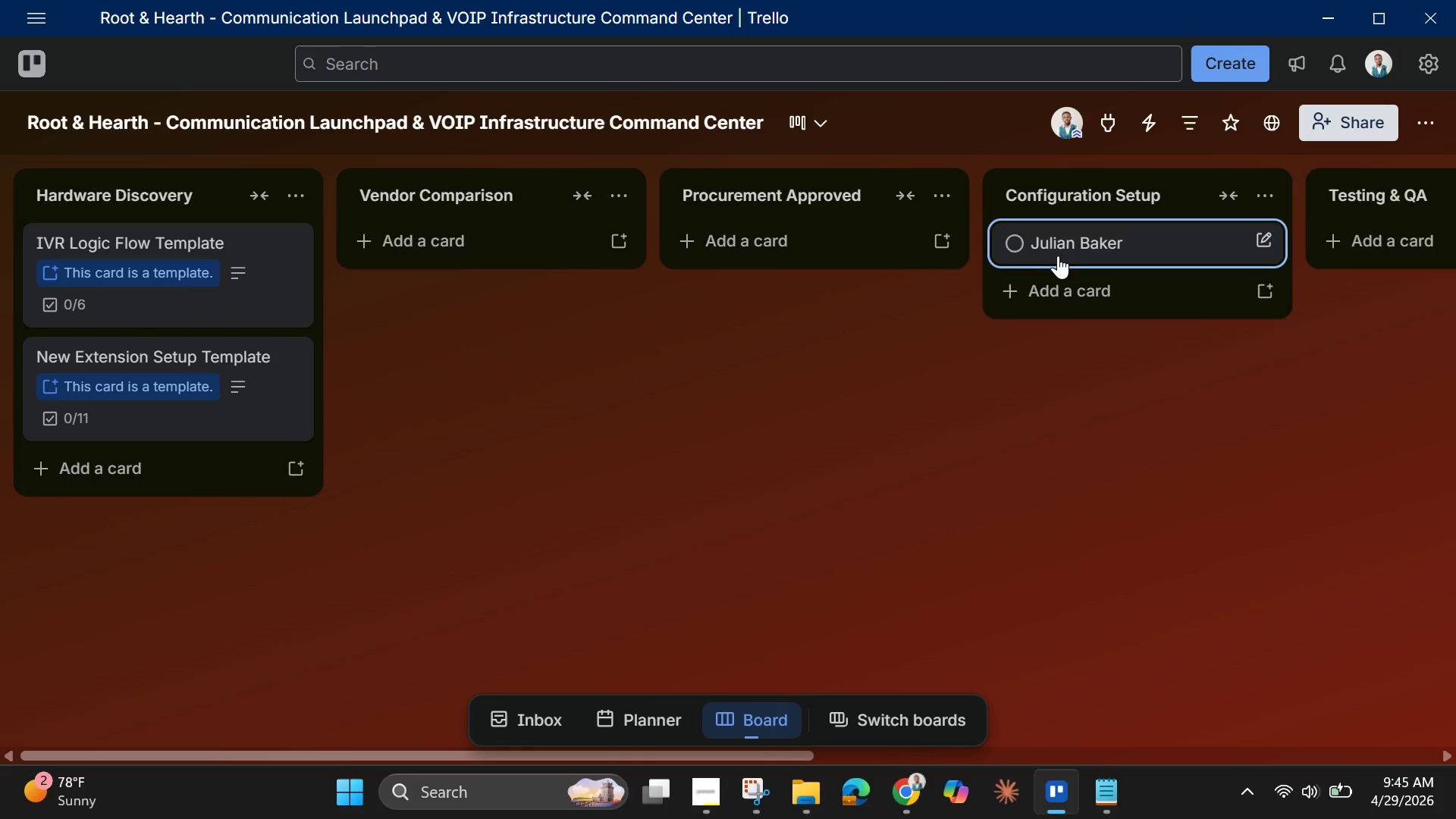 
left_click([1075, 251])
 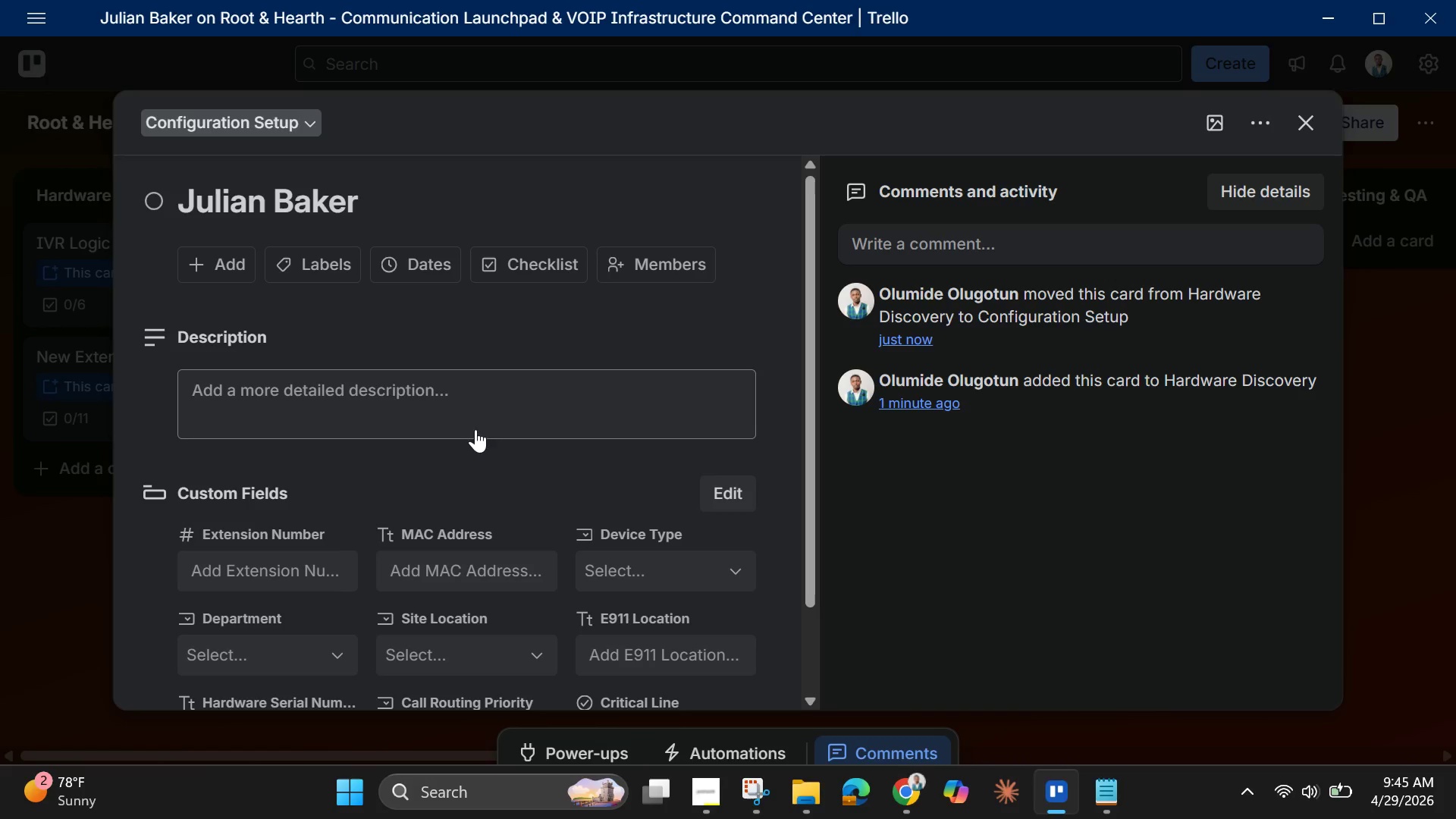 
left_click([416, 376])
 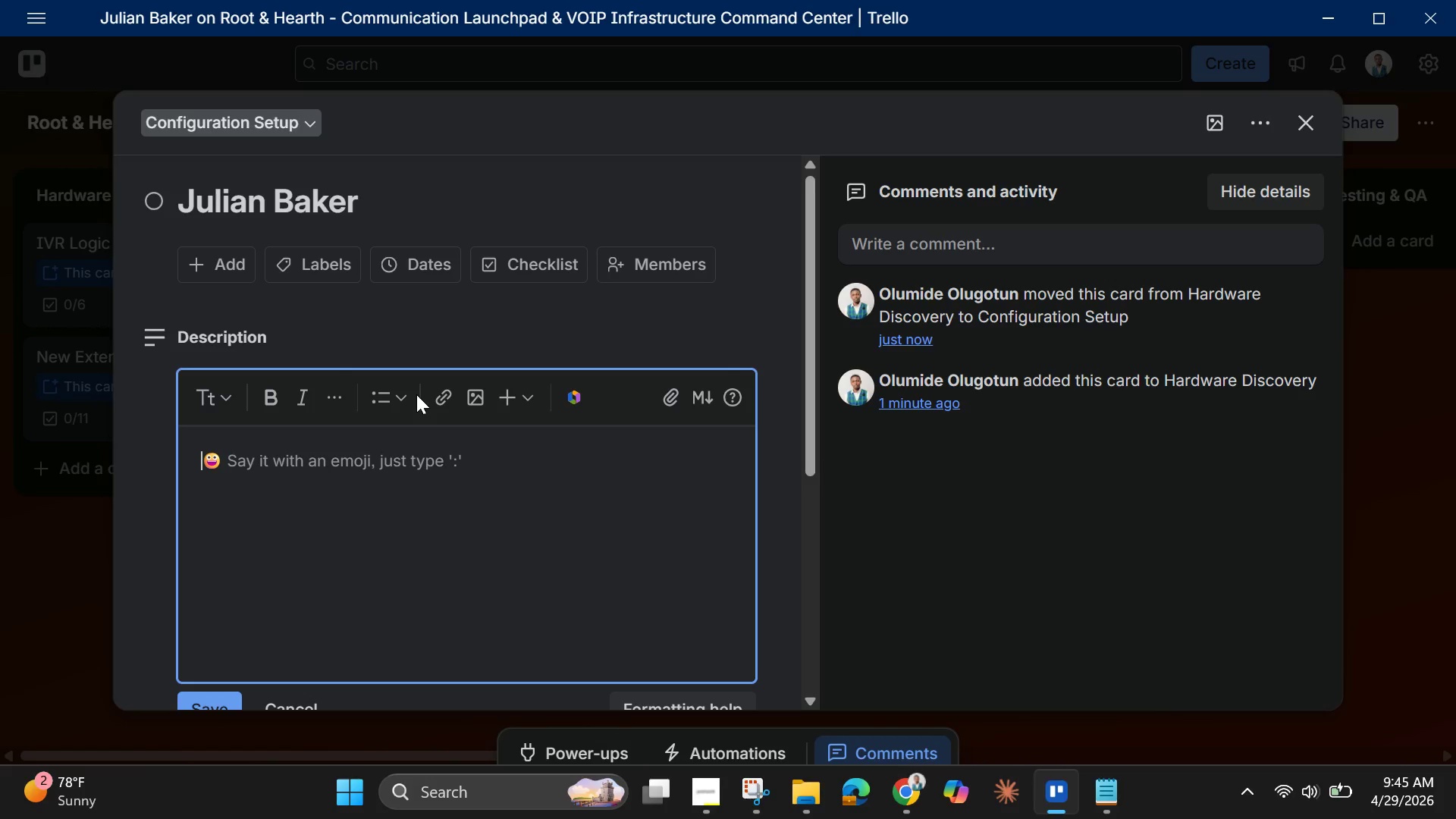 
key(Control+V)
 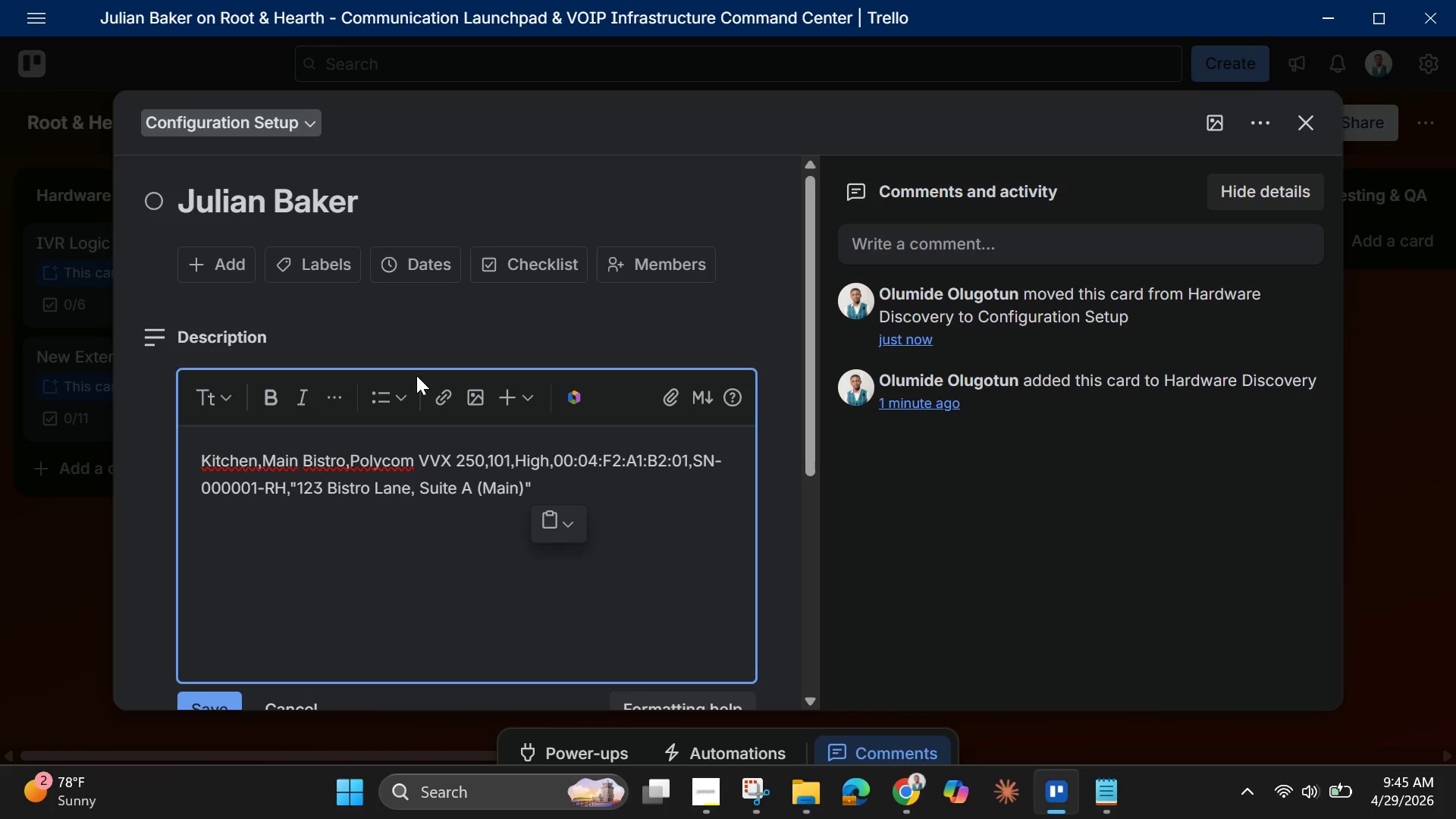 
wait(13.16)
 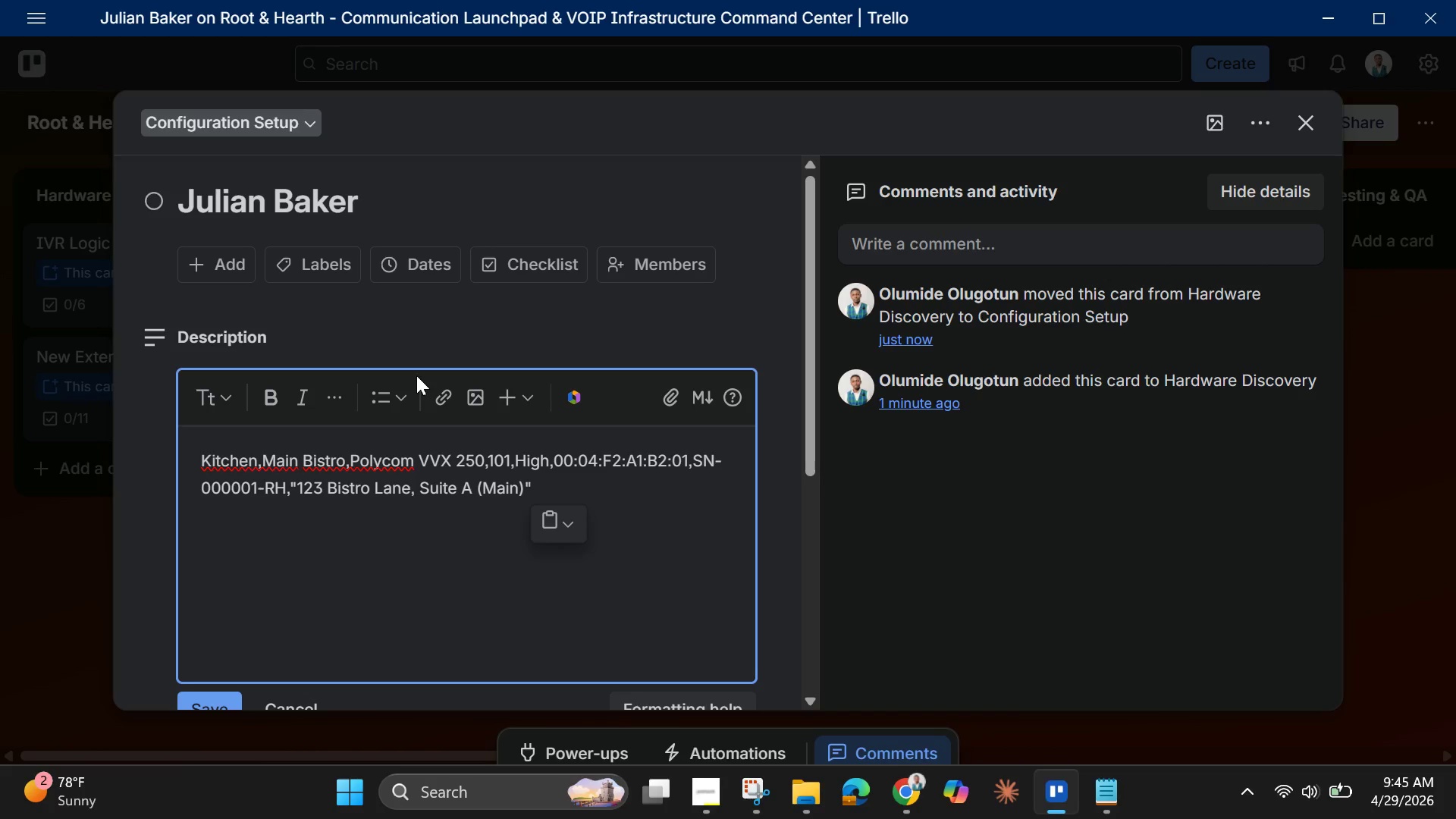 
left_click([415, 200])
 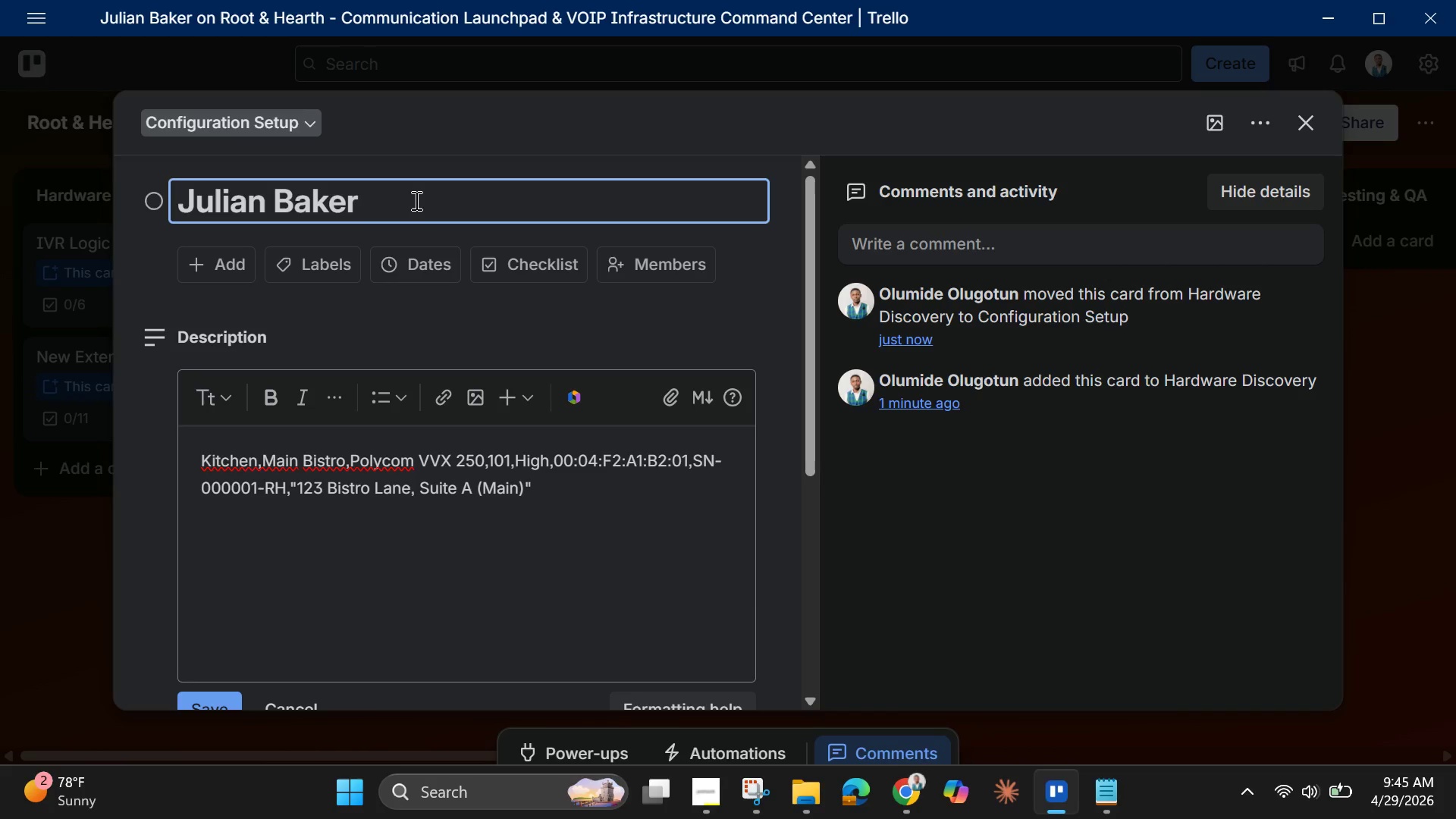 
type( 0)
key(Backspace)
type(- kitchen)
 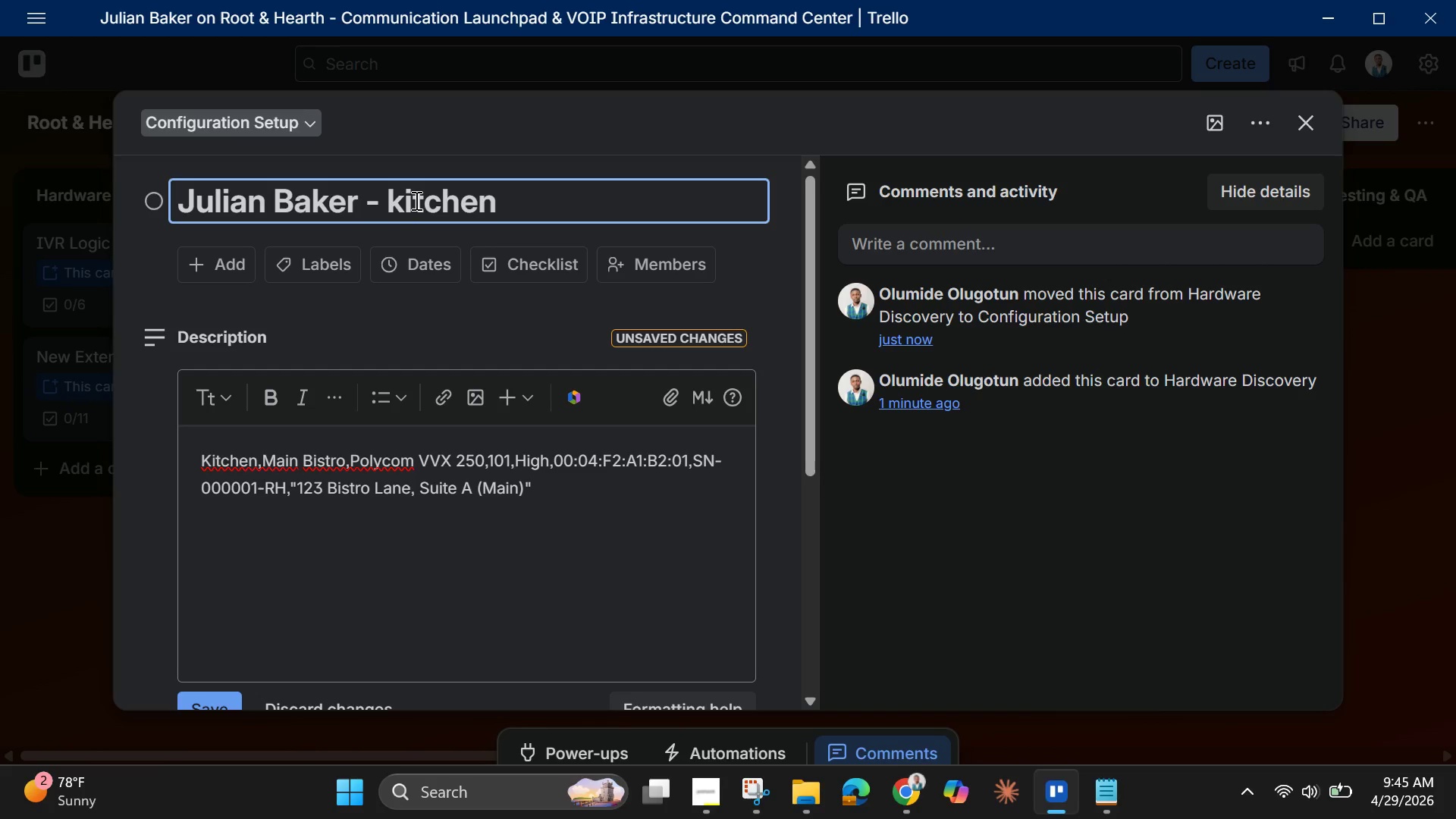 
left_click([394, 200])
 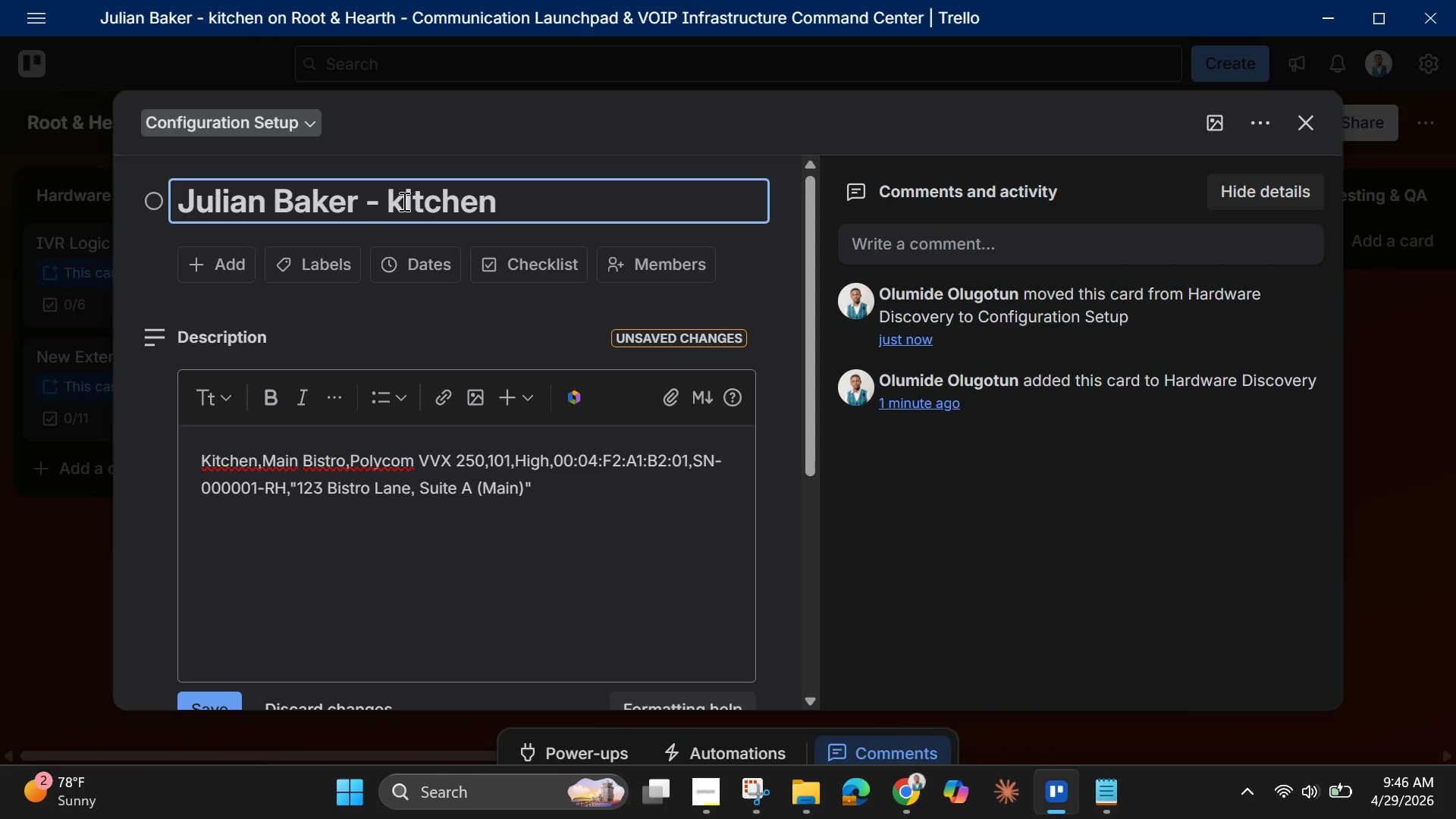 
left_click([403, 201])
 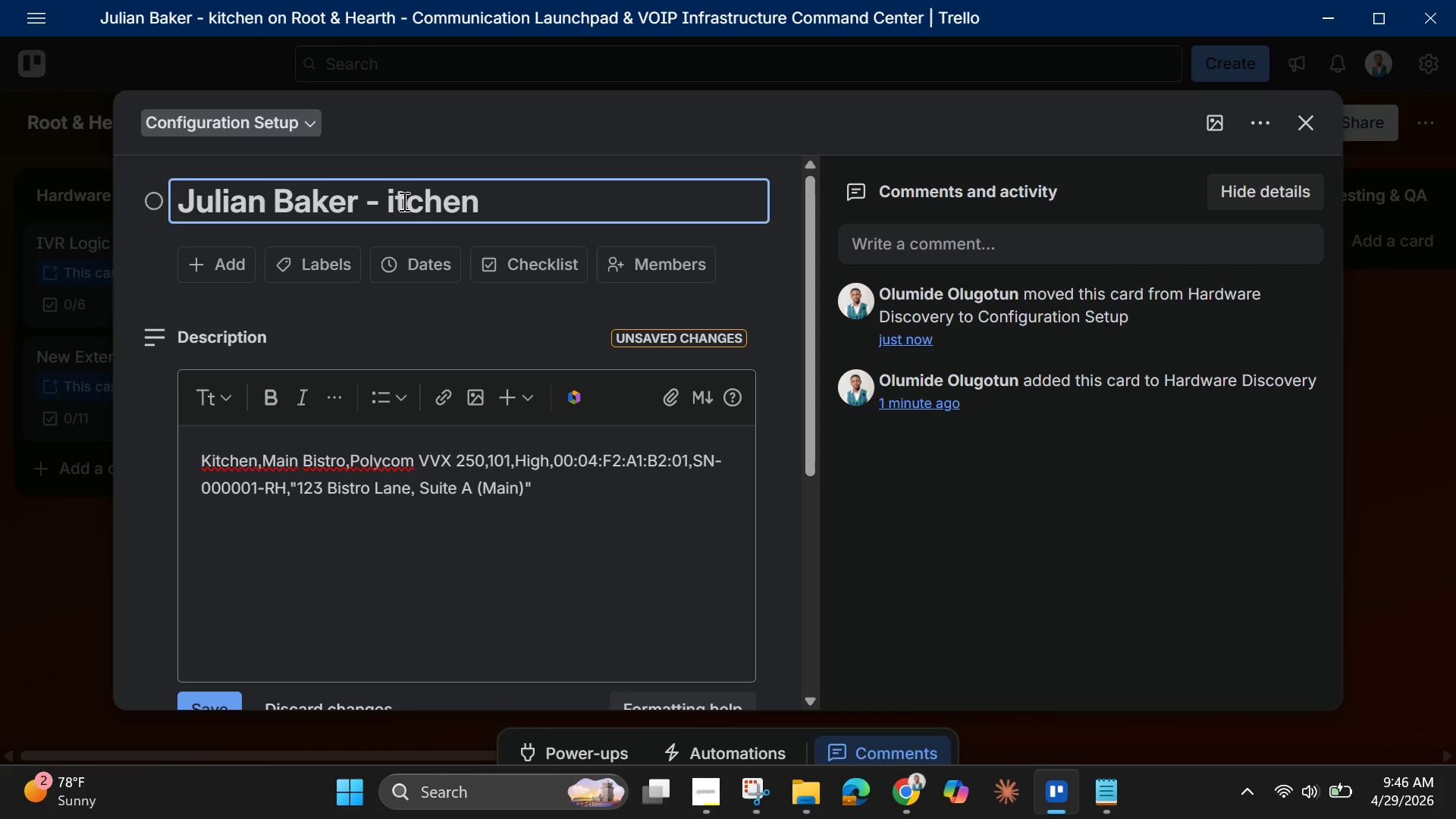 
key(Backspace)
 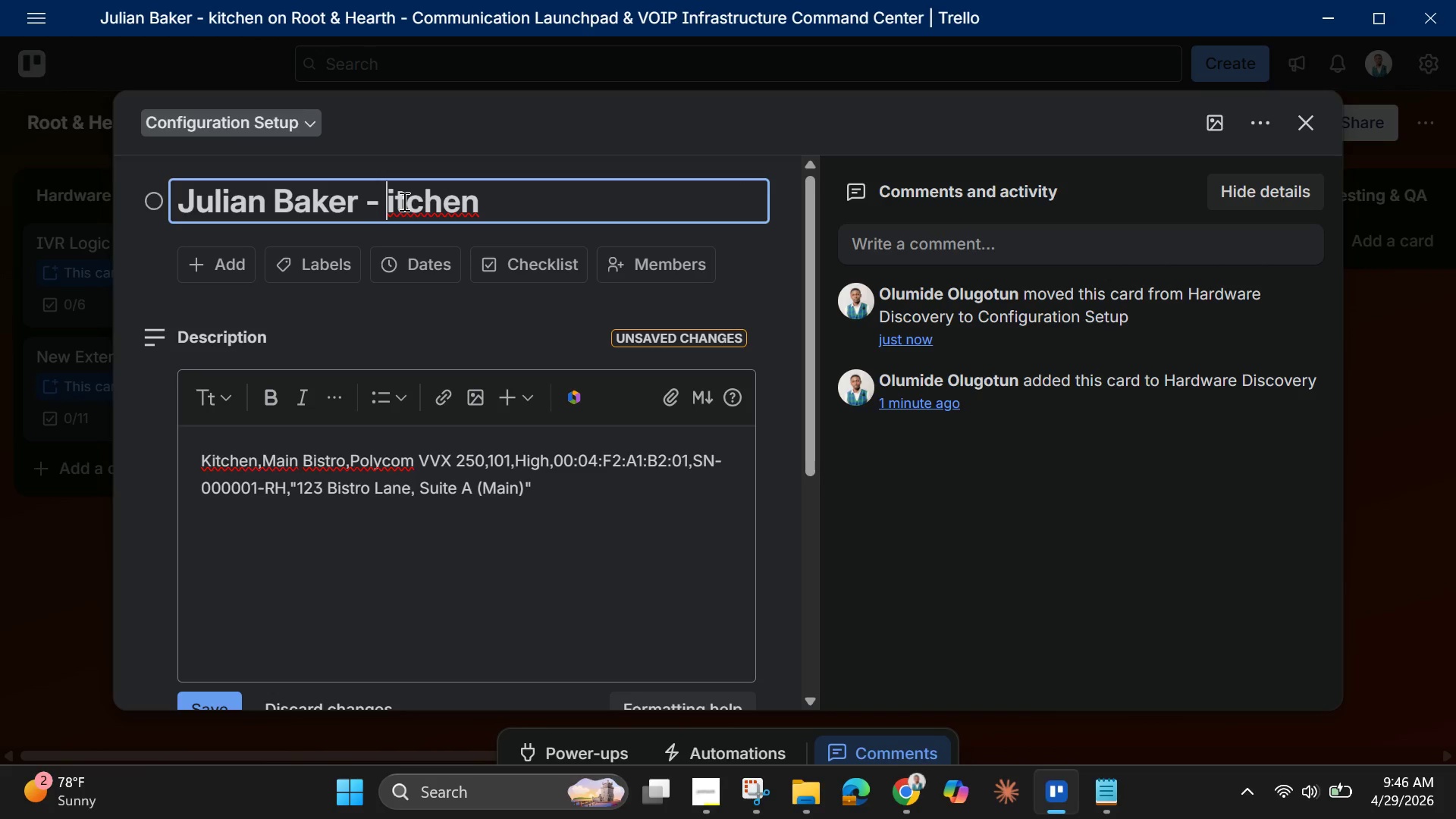 
key(Shift+K)
 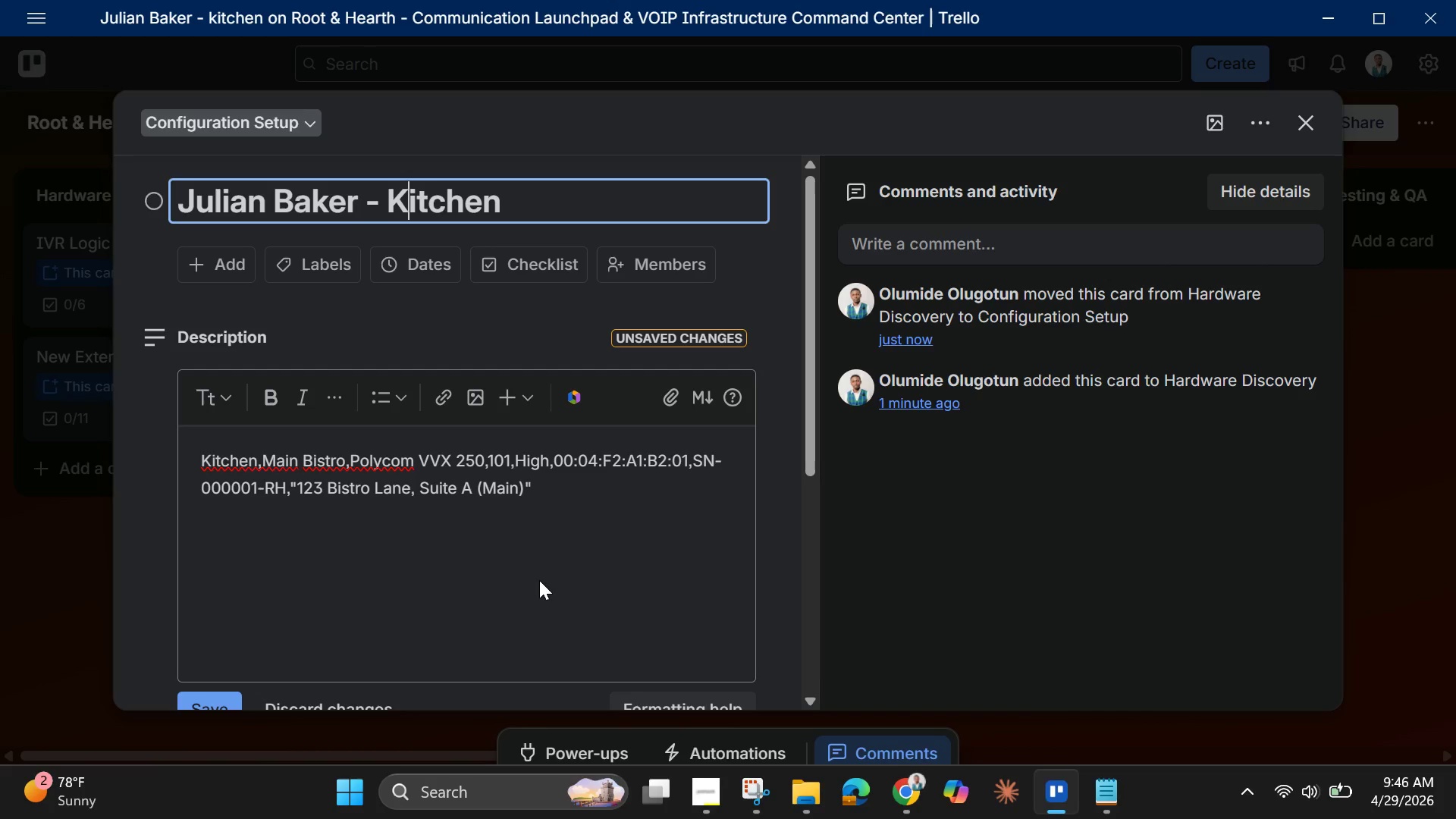 
left_click([538, 588])
 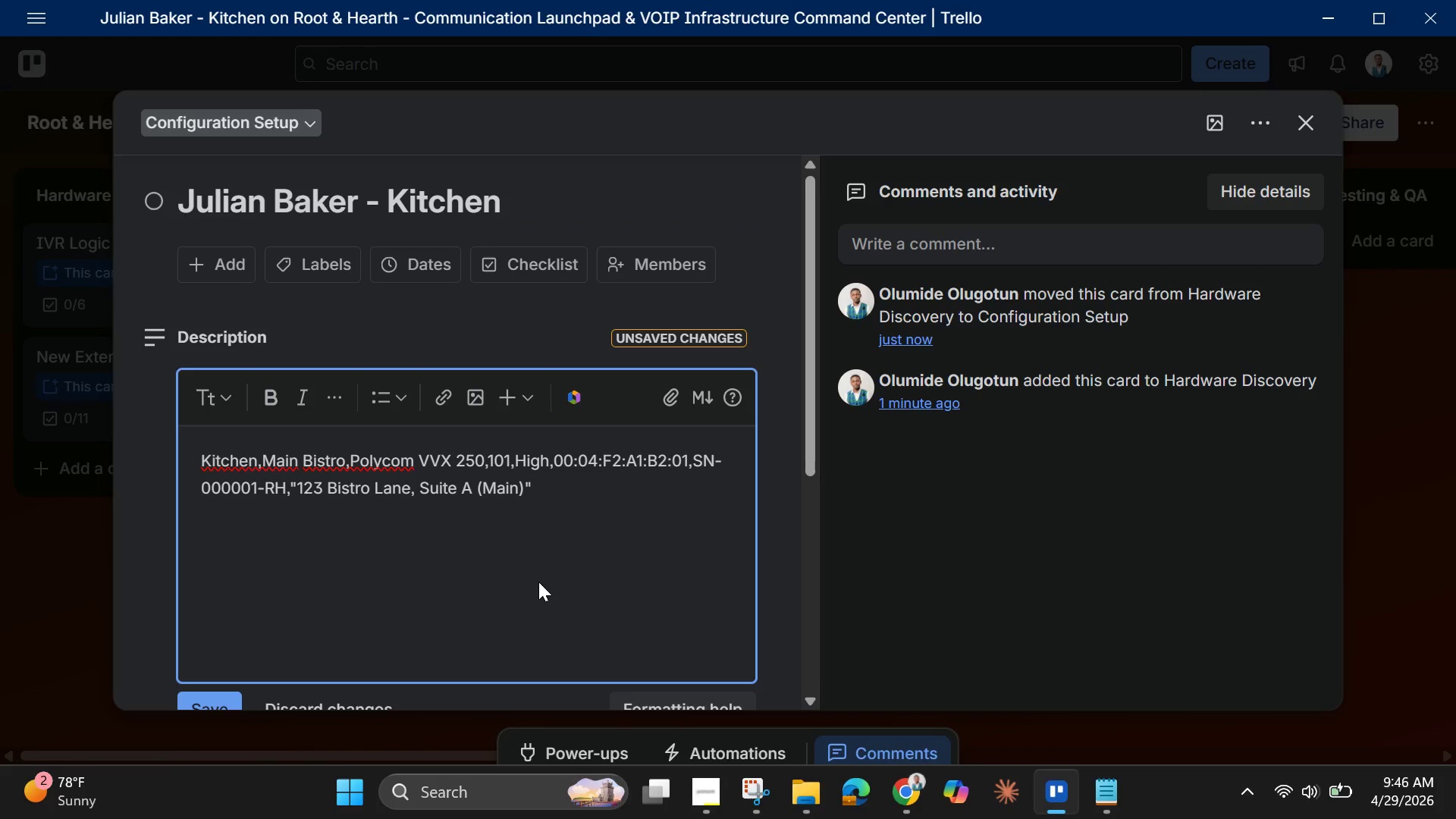 
scroll: coordinate [538, 580], scroll_direction: none, amount: 0.0
 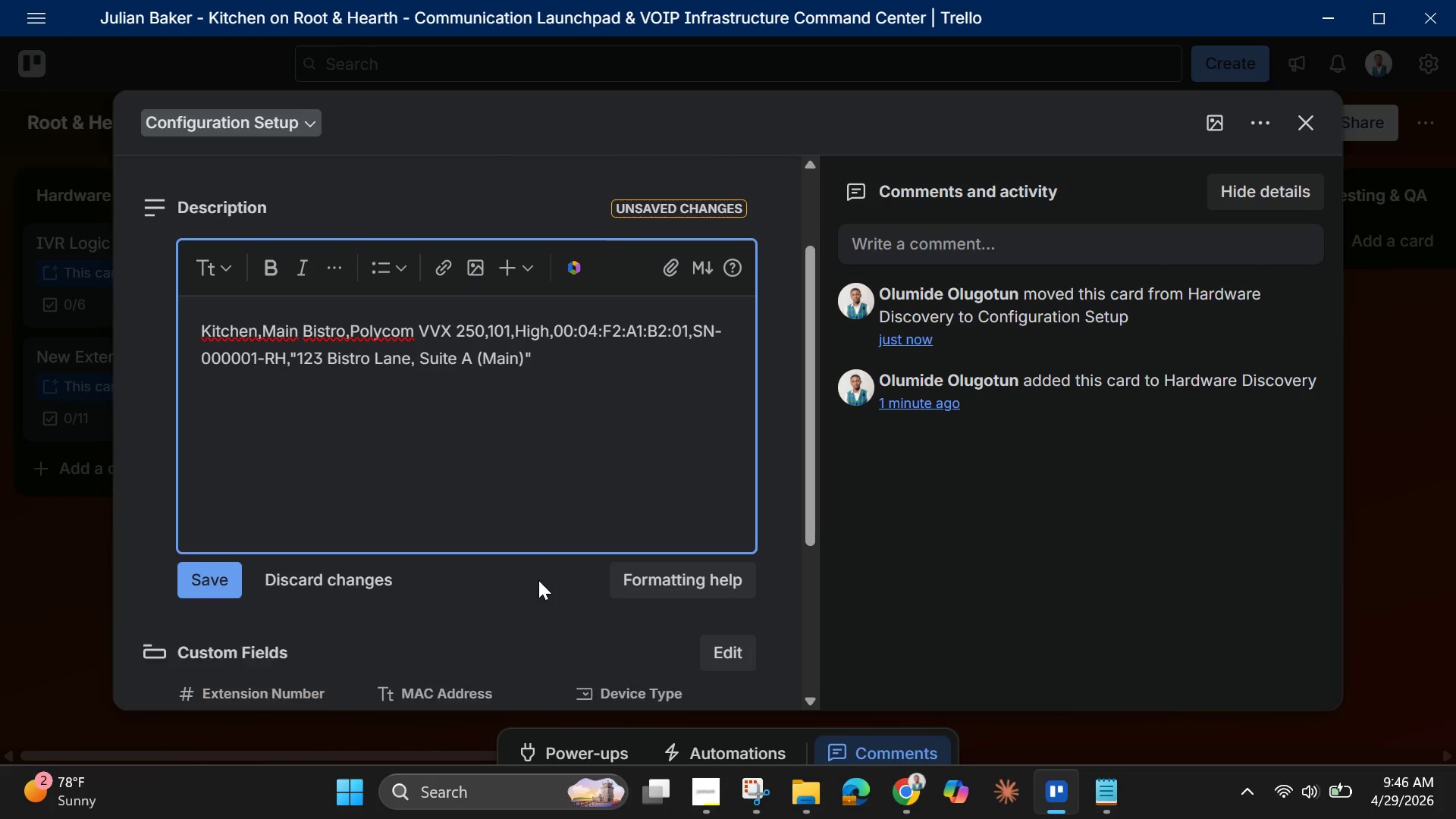 
scroll: coordinate [538, 580], scroll_direction: down, amount: 1.0
 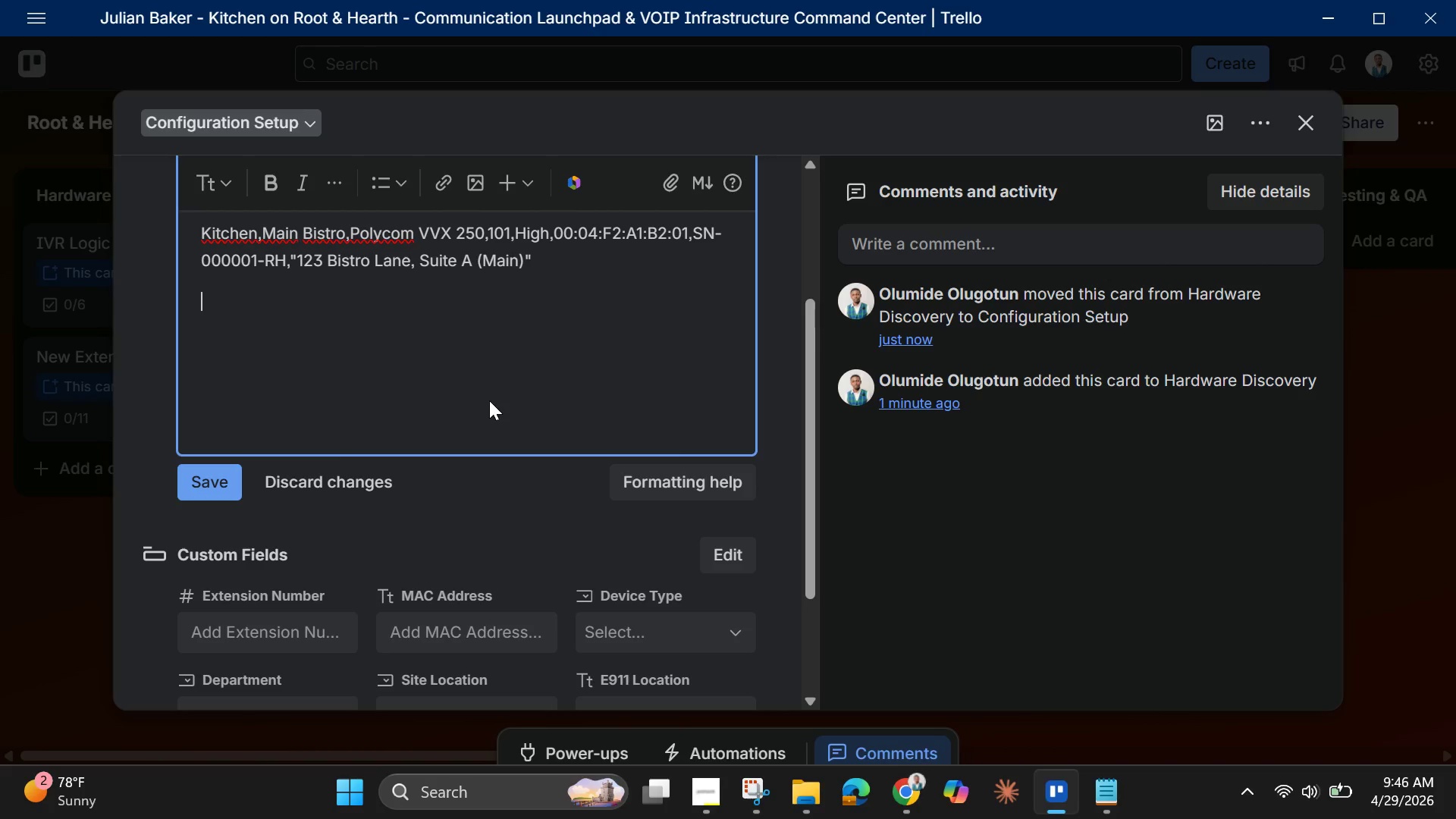 
wait(32.2)
 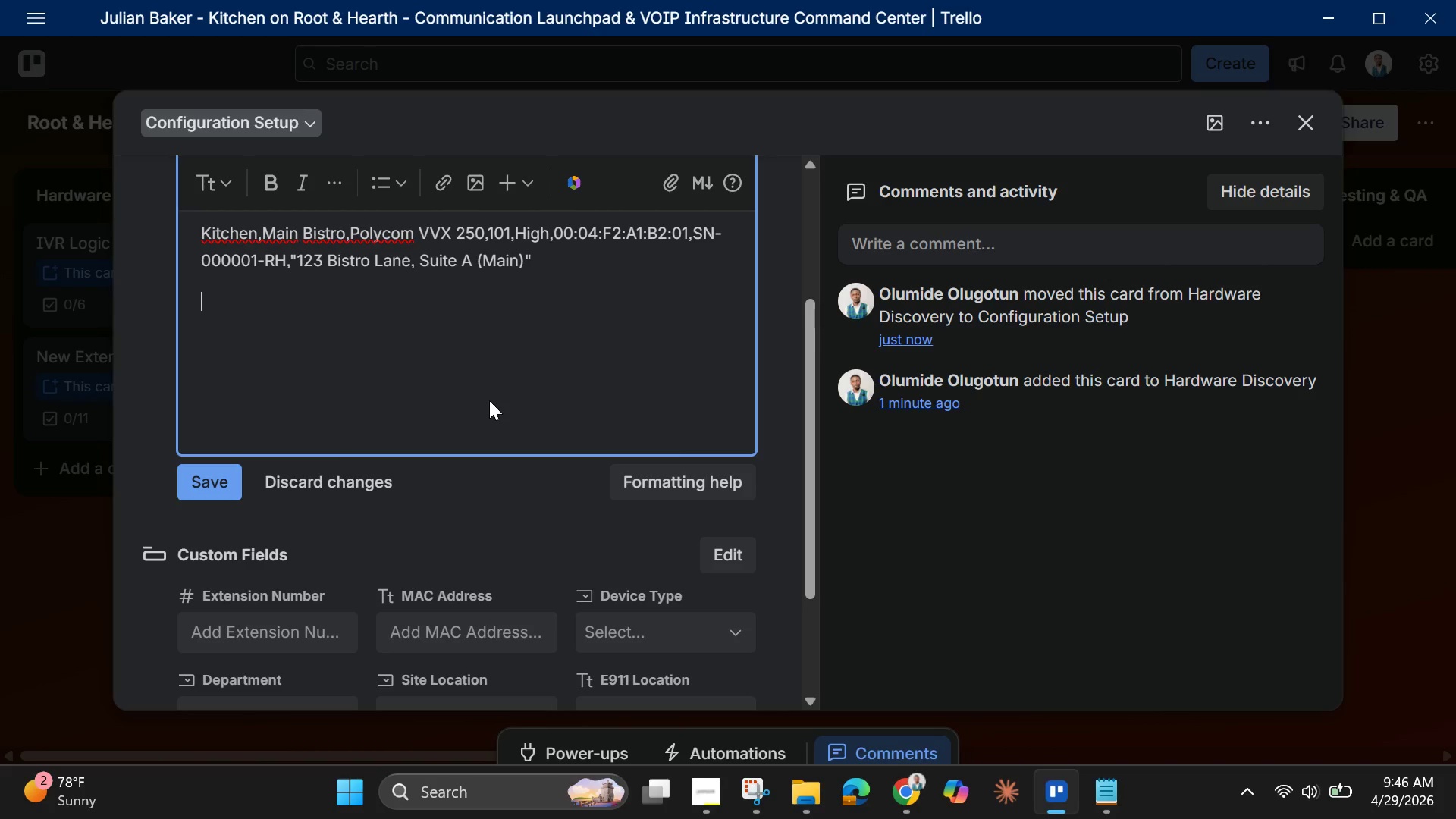 
scroll: coordinate [486, 397], scroll_direction: down, amount: 1.0
 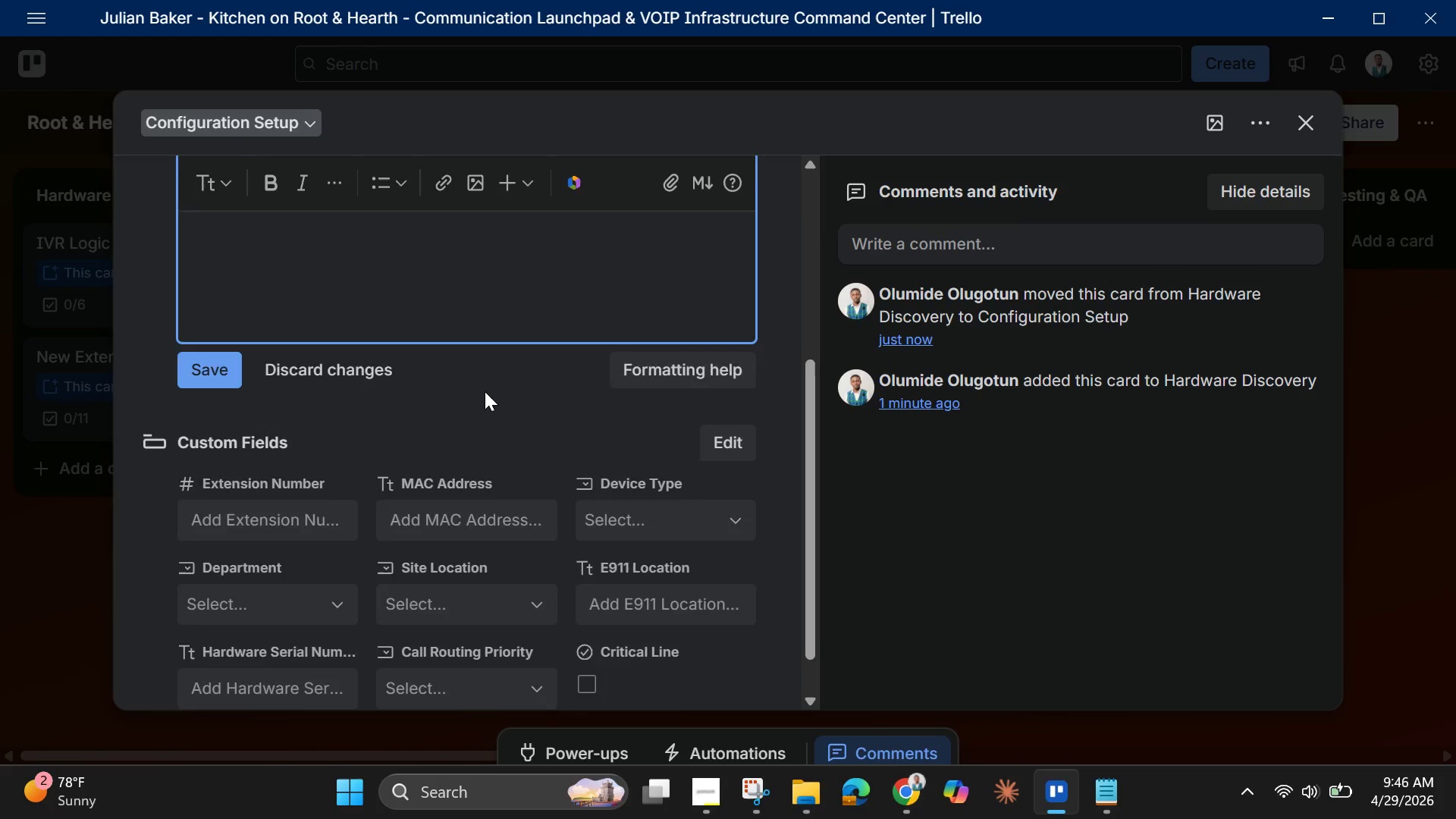 
scroll: coordinate [485, 391], scroll_direction: up, amount: 4.0
 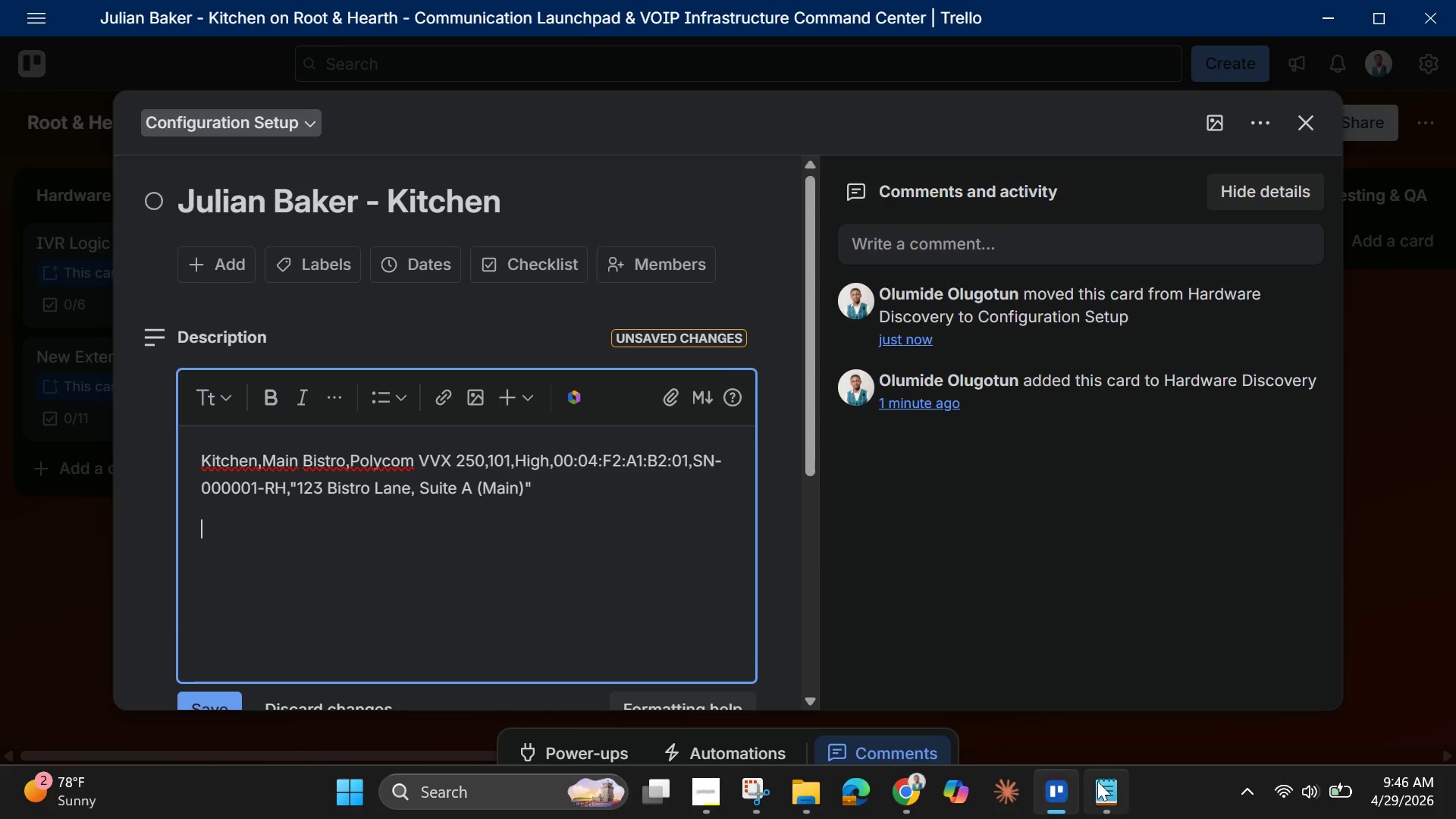 
left_click([1114, 792])
 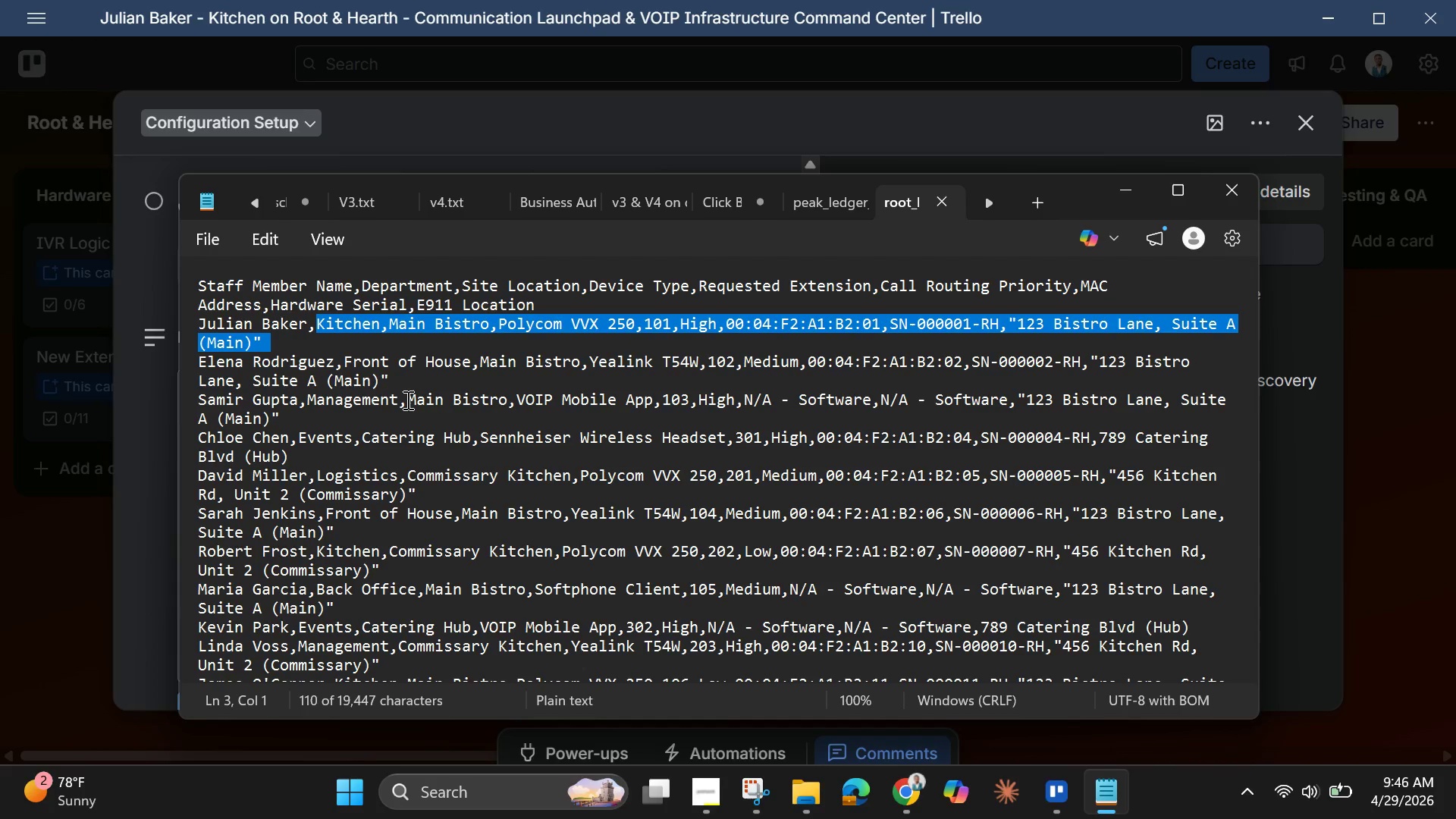 
wait(9.36)
 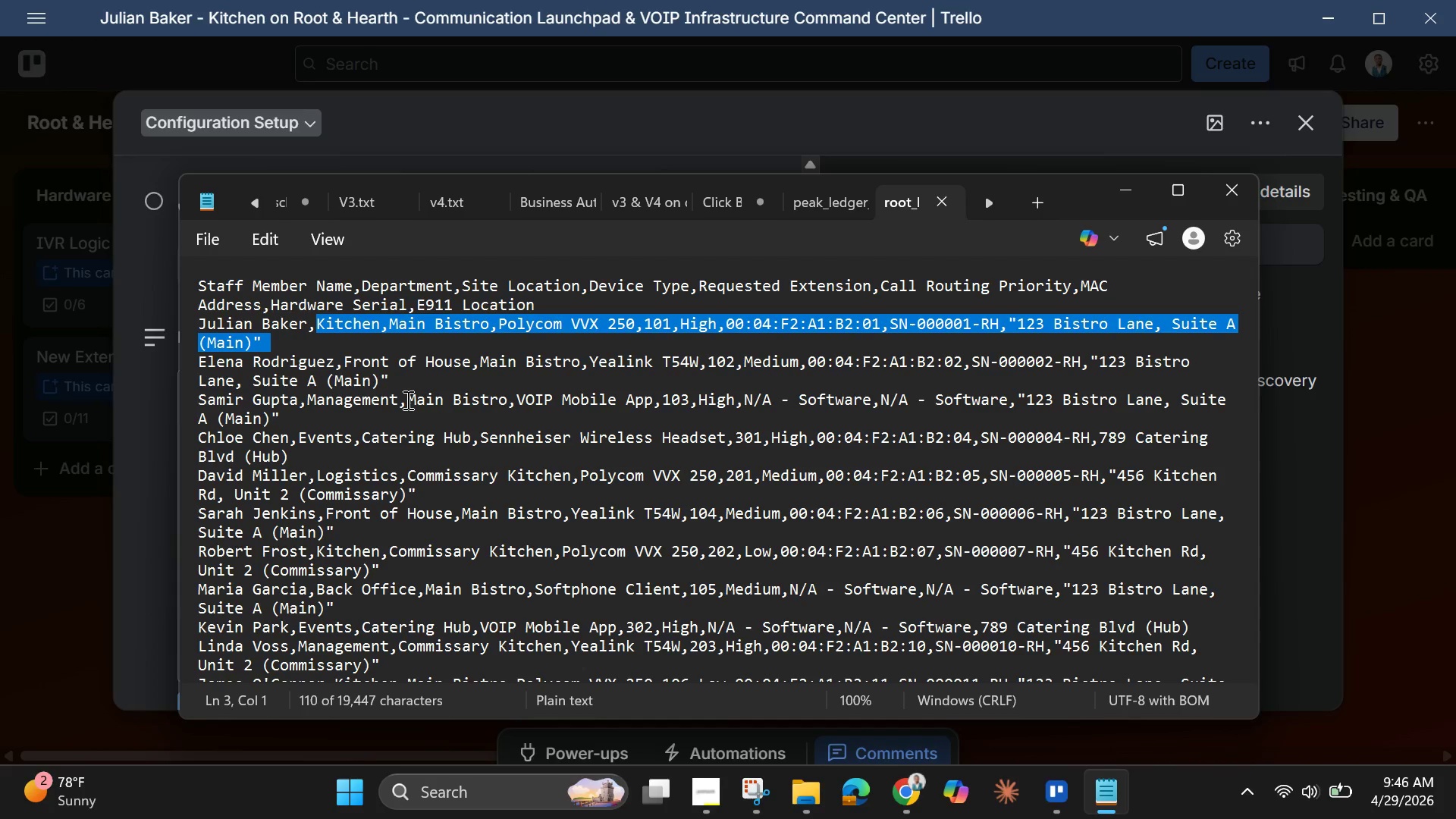 
left_click([334, 493])
 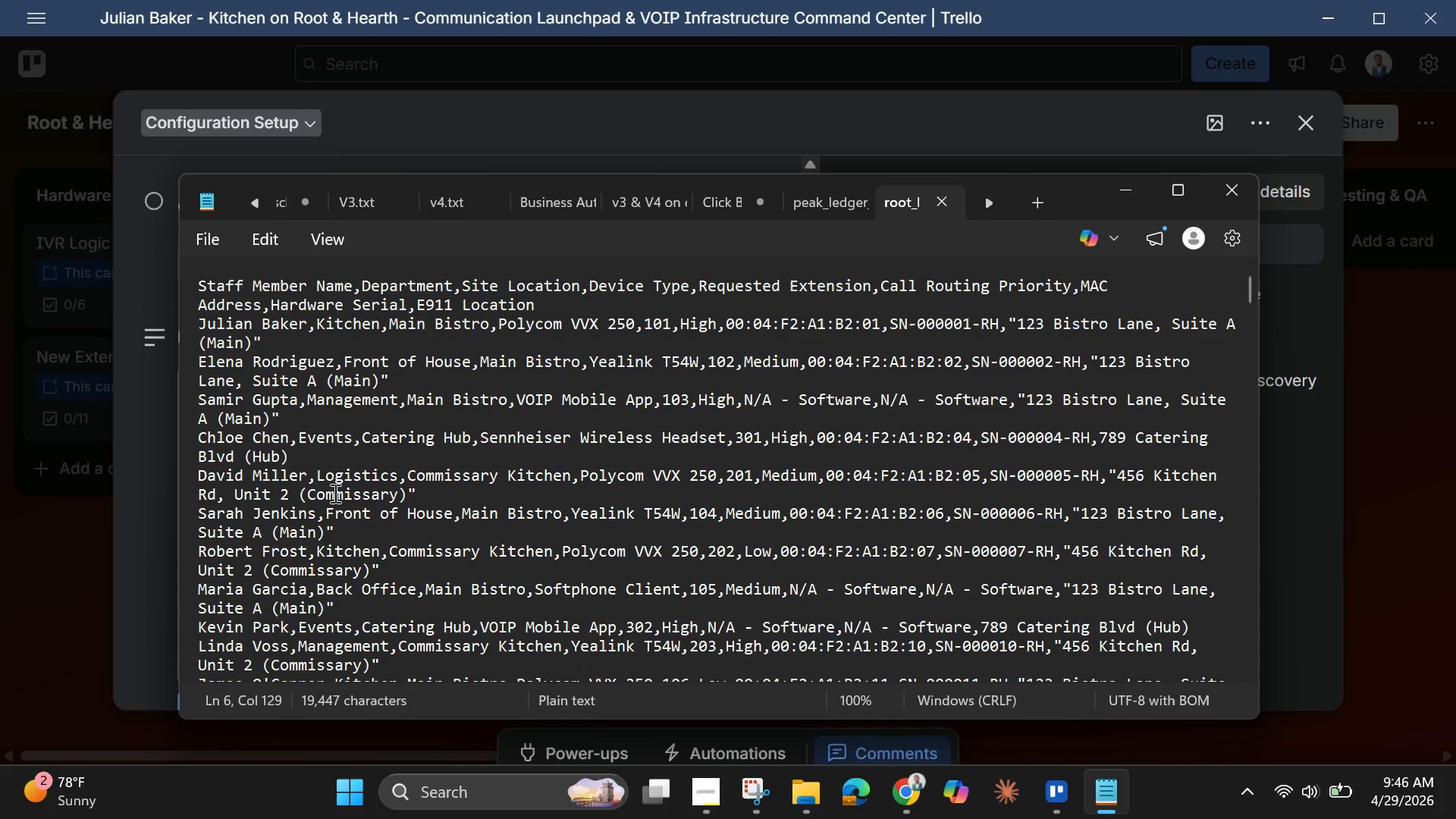 
key(Control+A)
 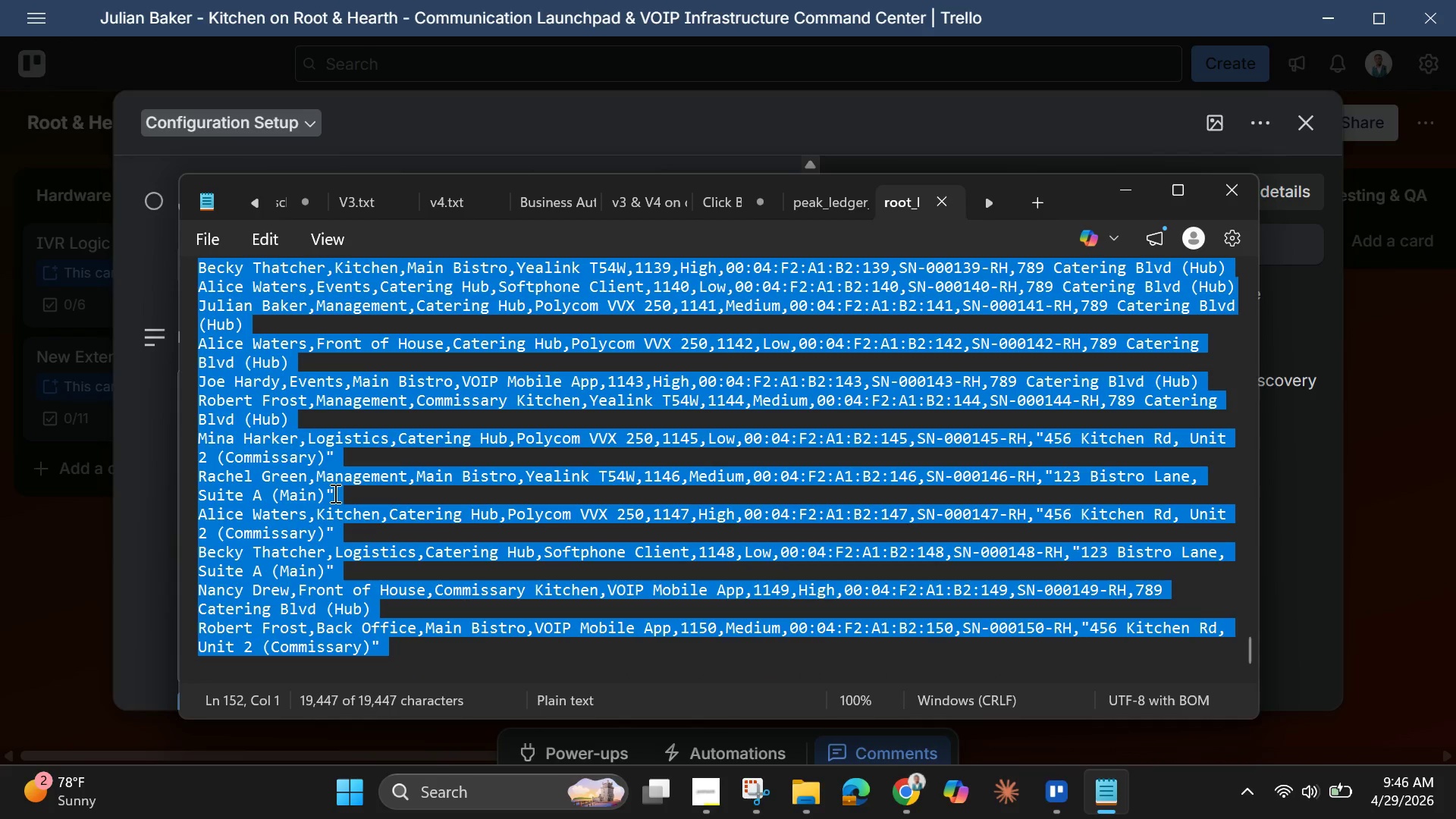 
key(Control+C)
 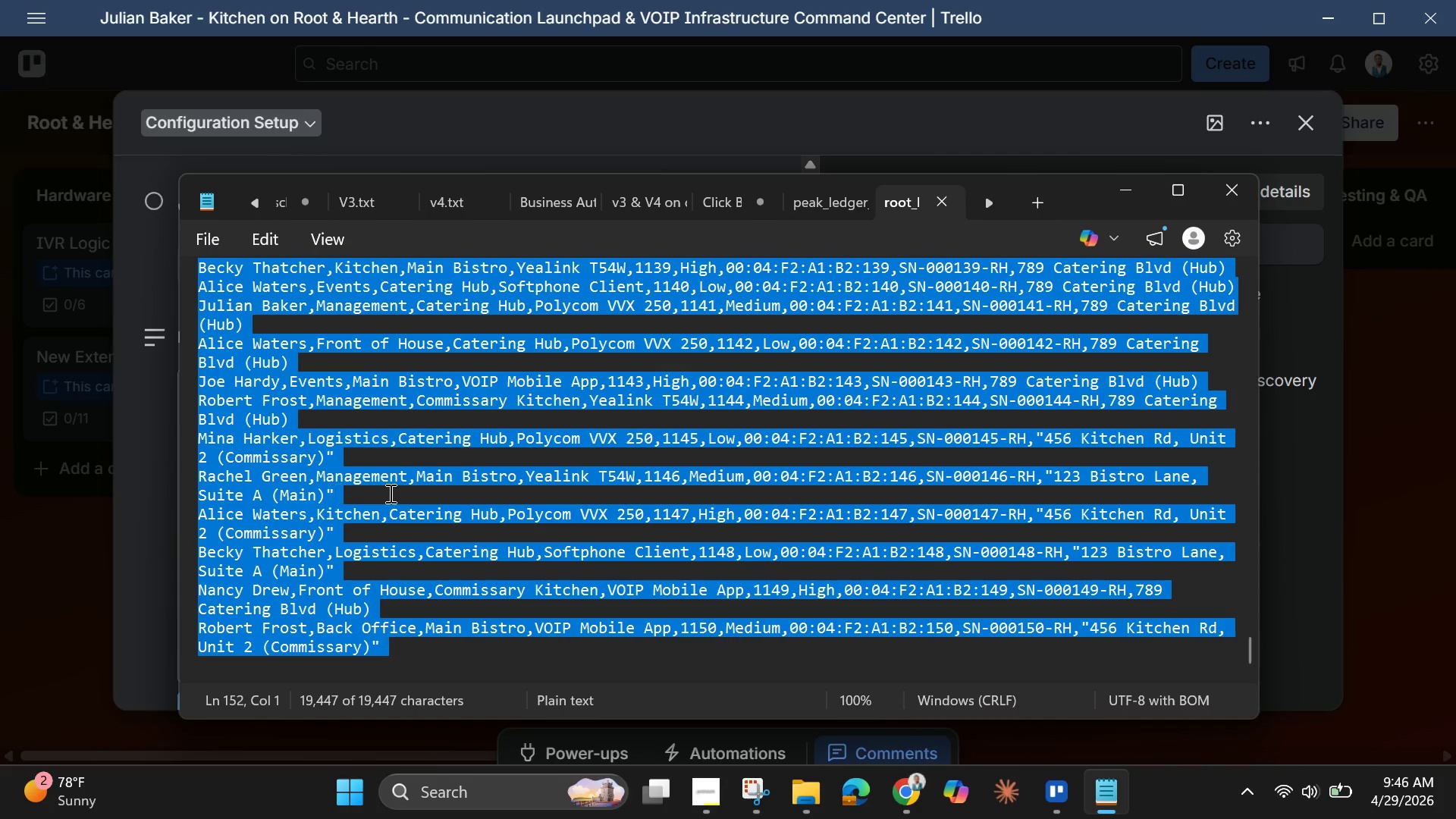 
scroll: coordinate [500, 562], scroll_direction: down, amount: 6.0
 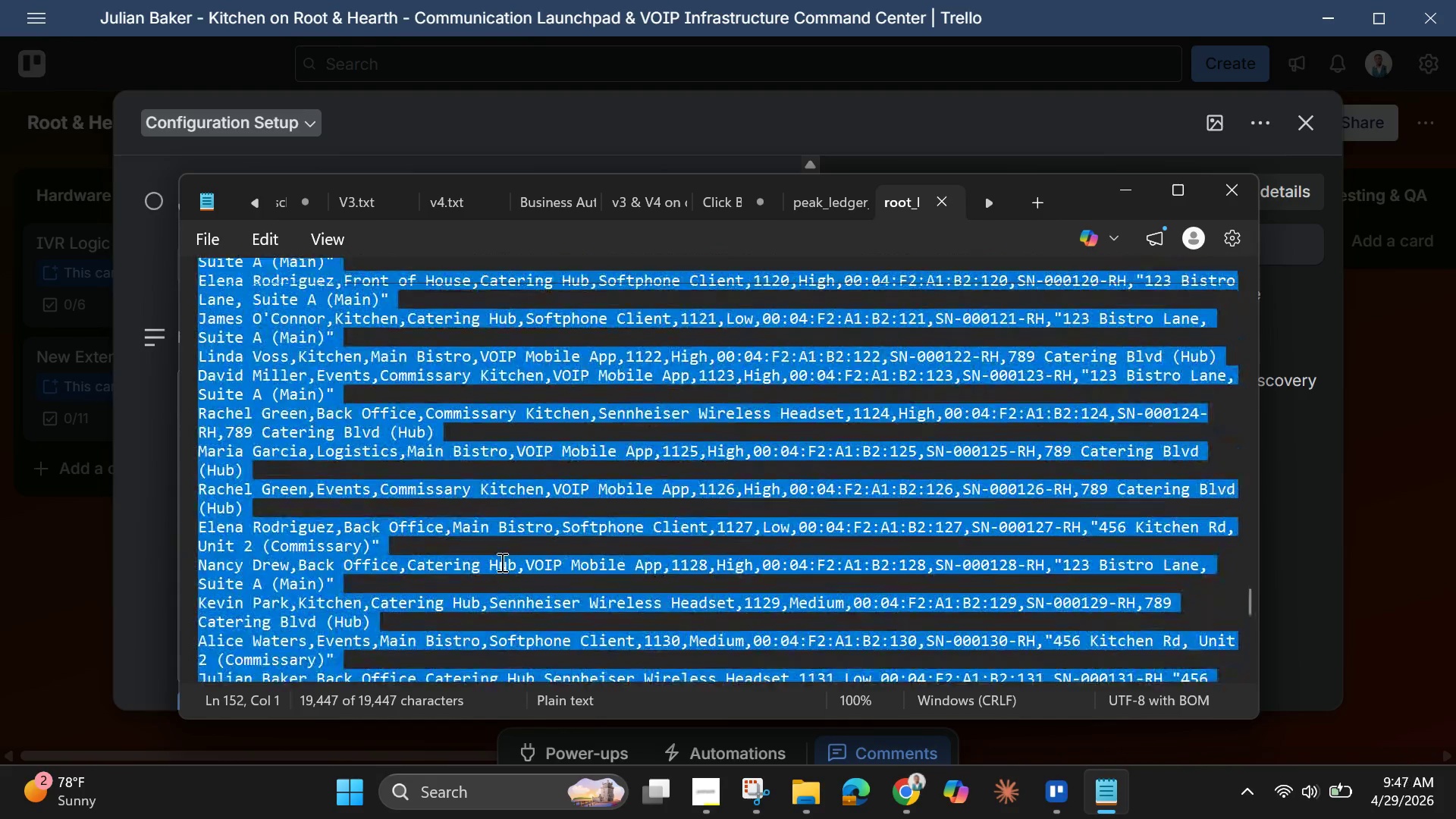 
scroll: coordinate [500, 562], scroll_direction: up, amount: 48.0
 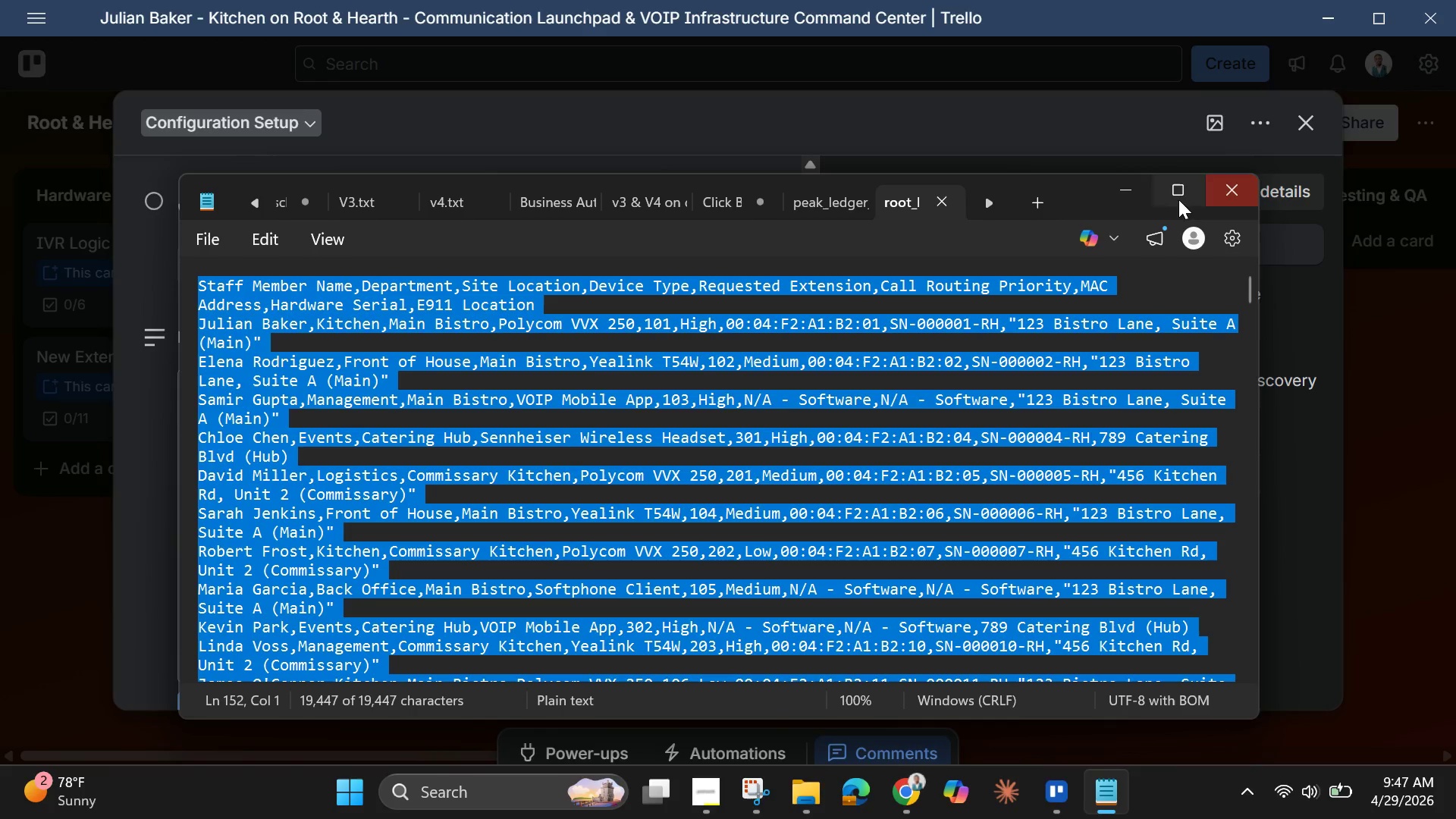 
left_click([1137, 188])
 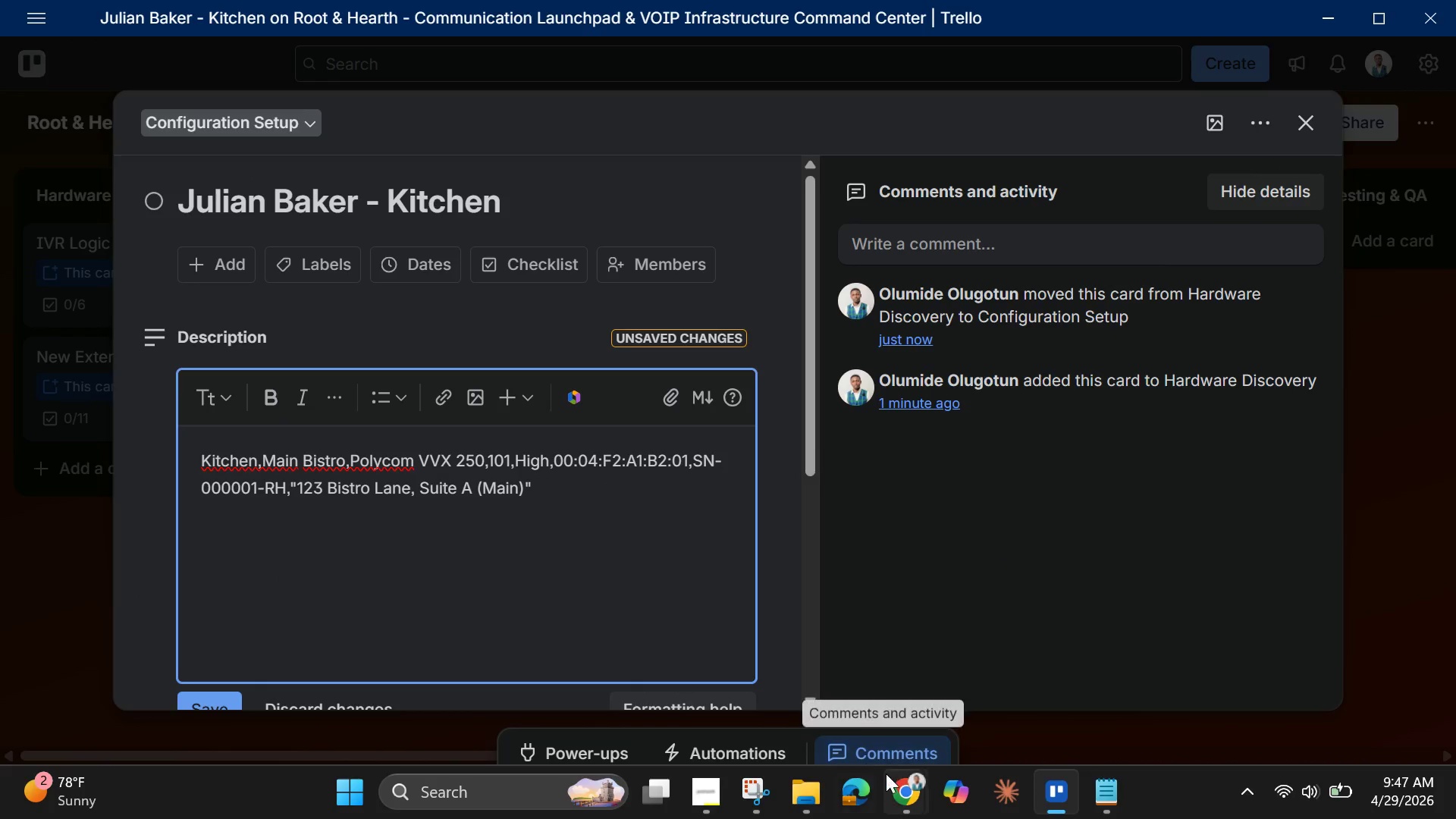 
left_click([904, 783])
 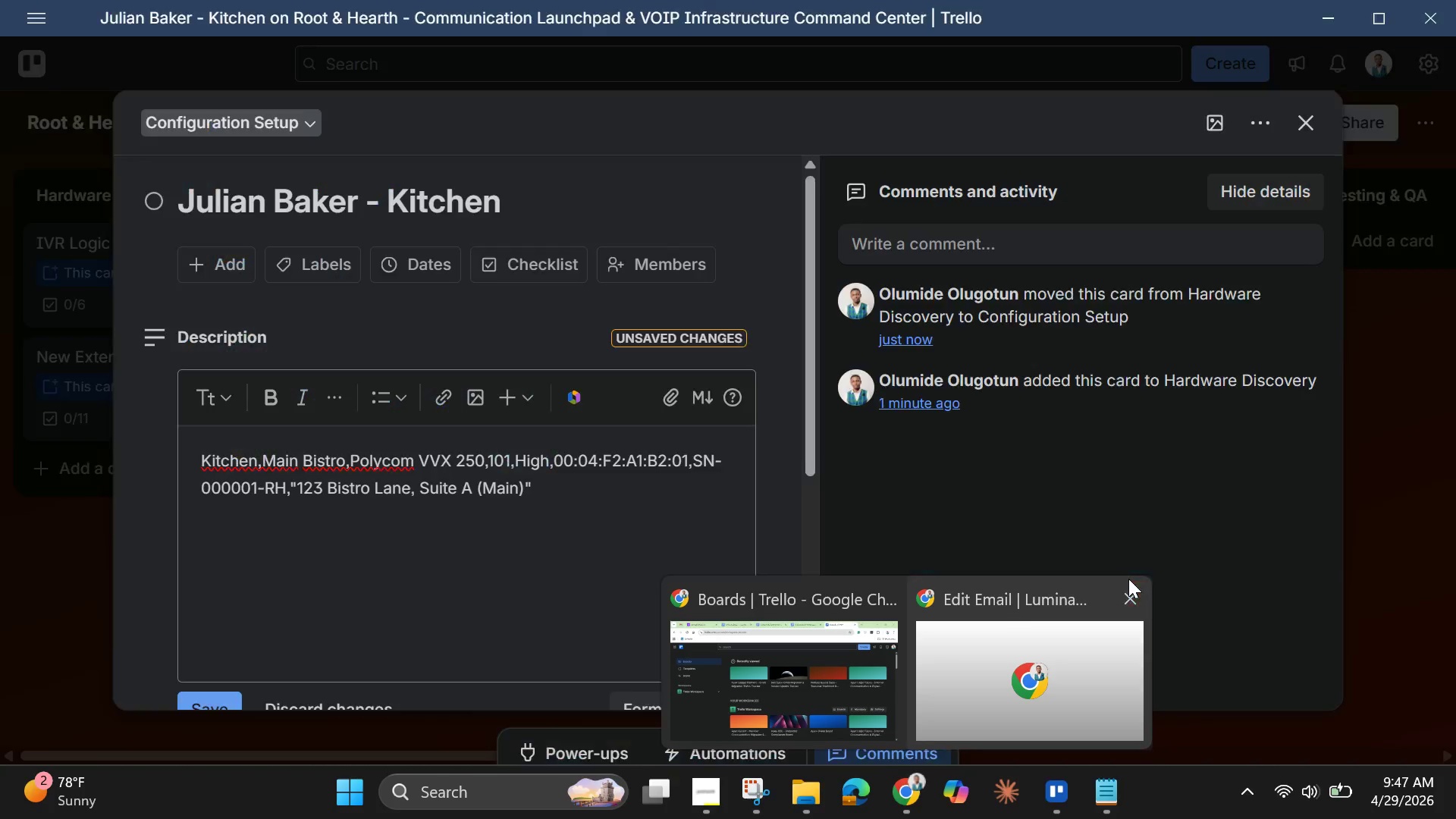 
left_click([1128, 589])
 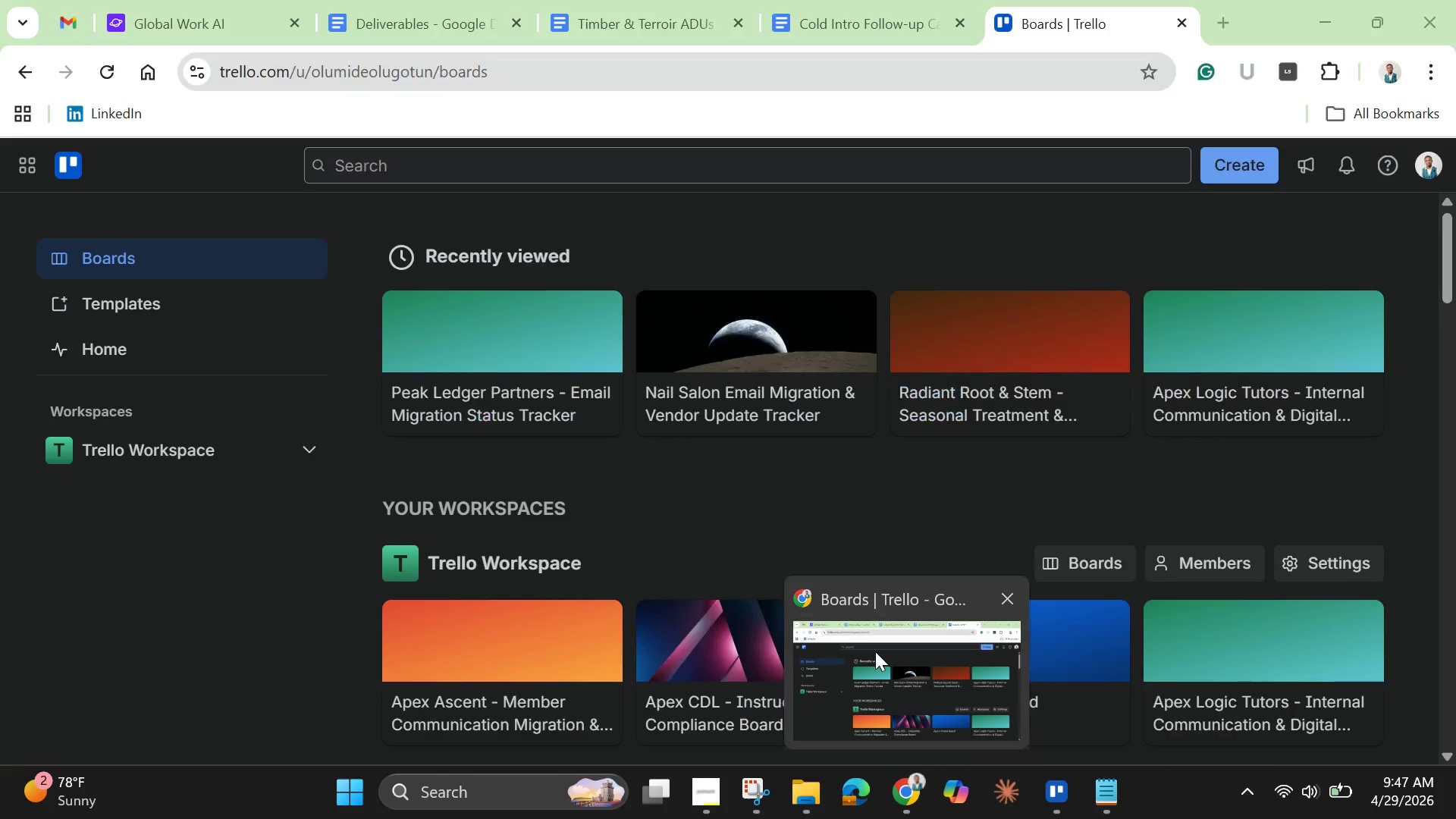 
left_click([875, 651])
 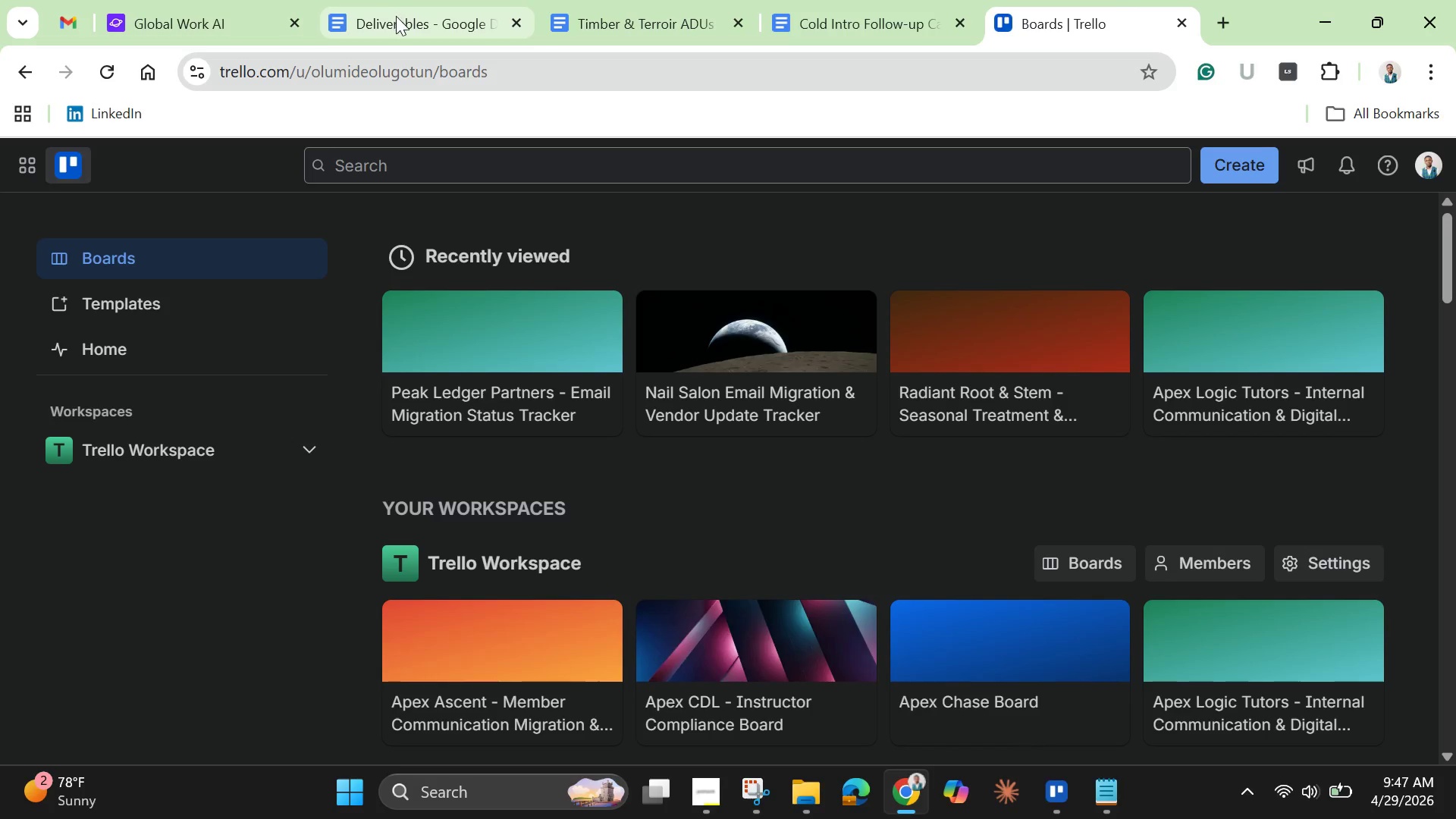 
left_click([397, 17])
 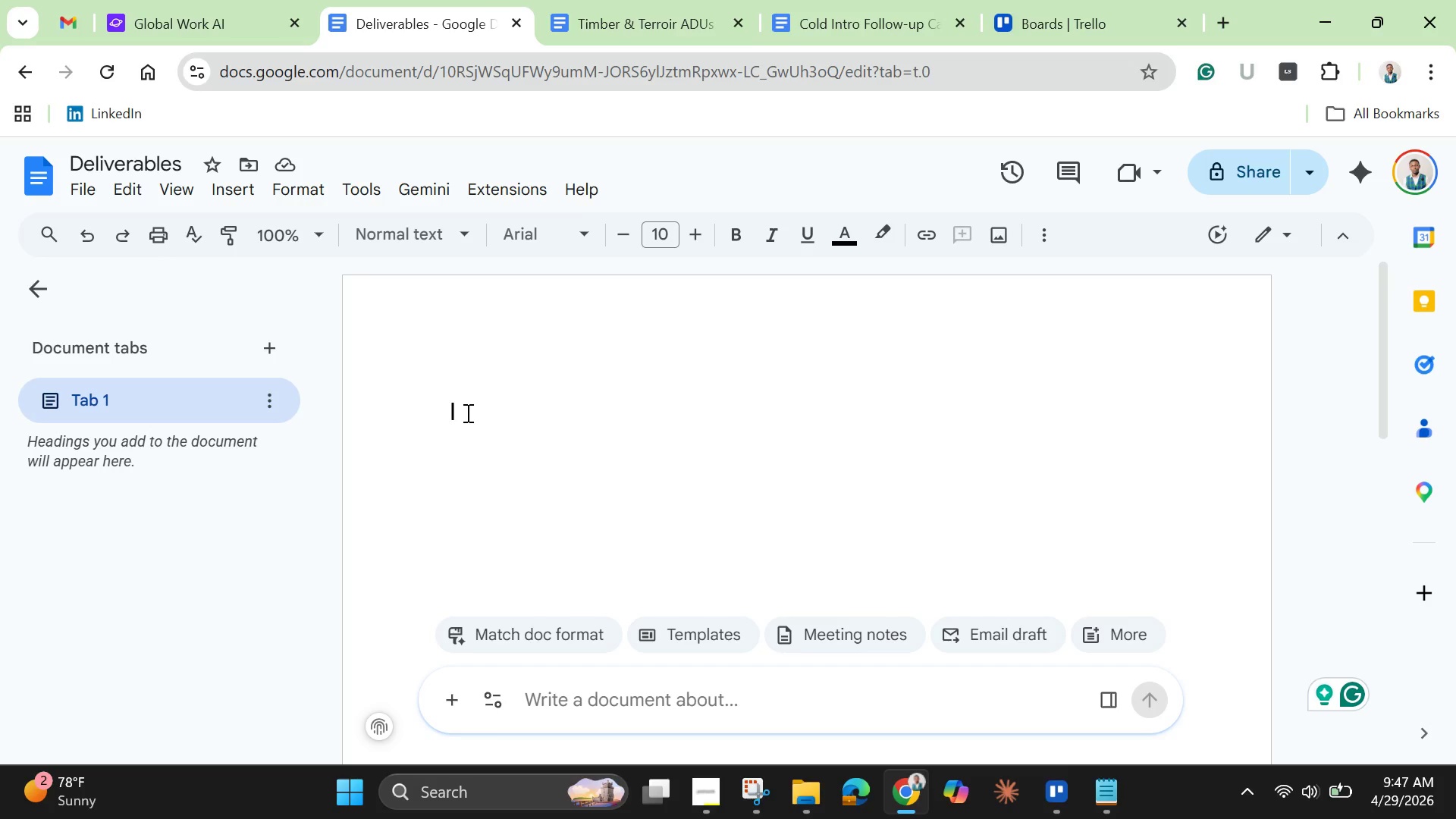 
right_click([466, 413])
 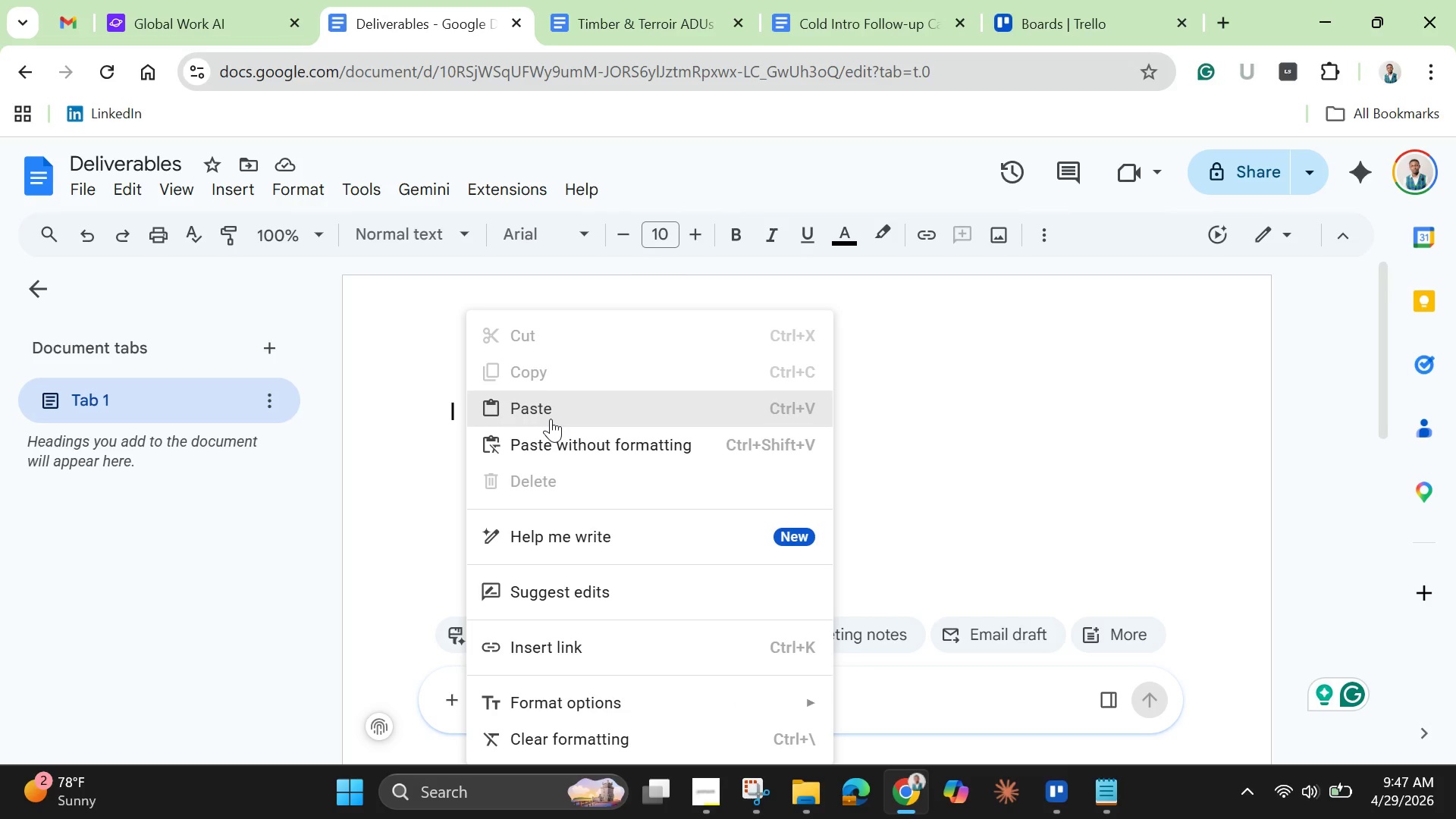 
left_click([551, 419])
 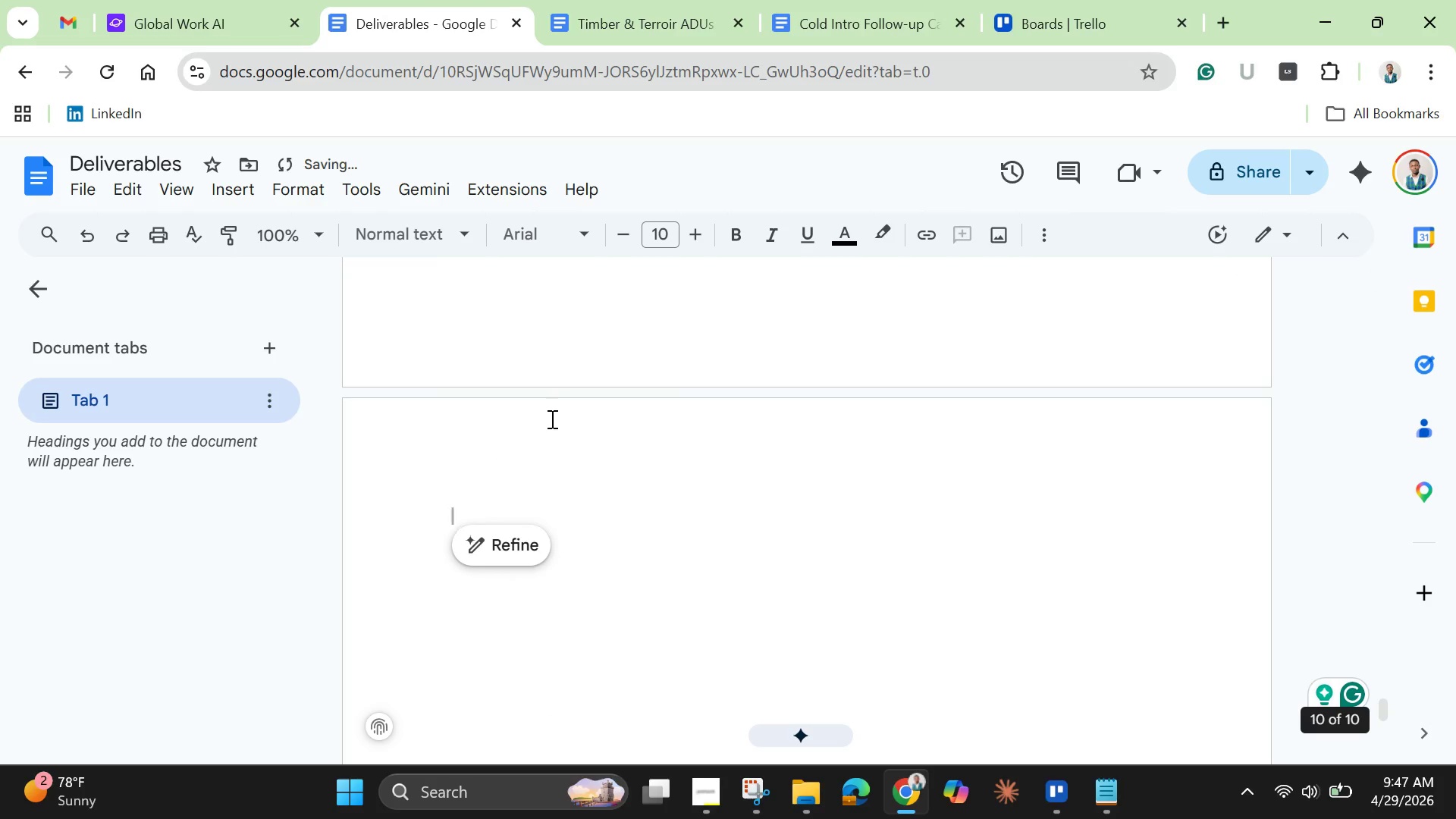 
scroll: coordinate [537, 398], scroll_direction: up, amount: 69.0
 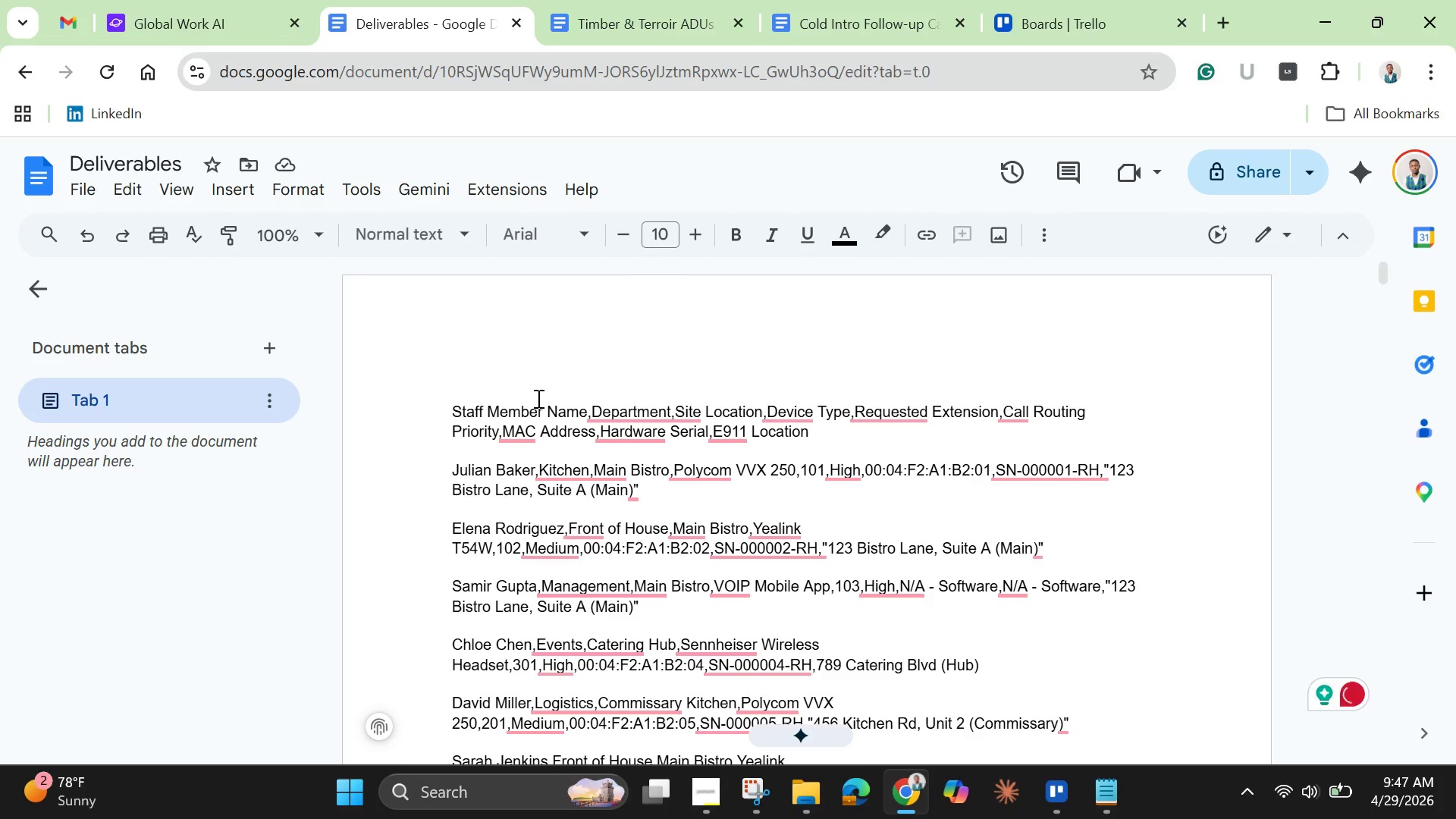 
wait(30.95)
 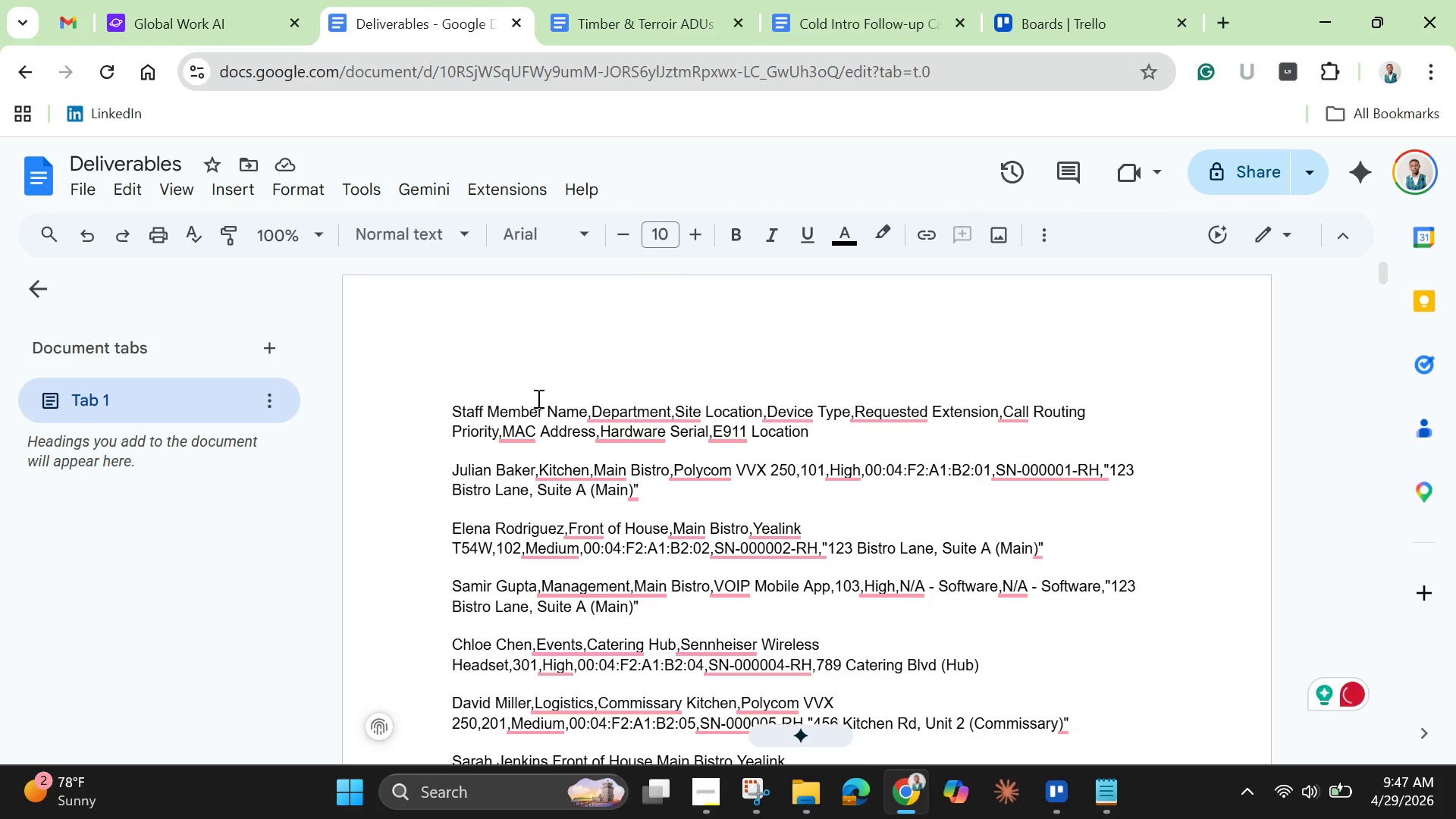 
left_click([1328, 16])
 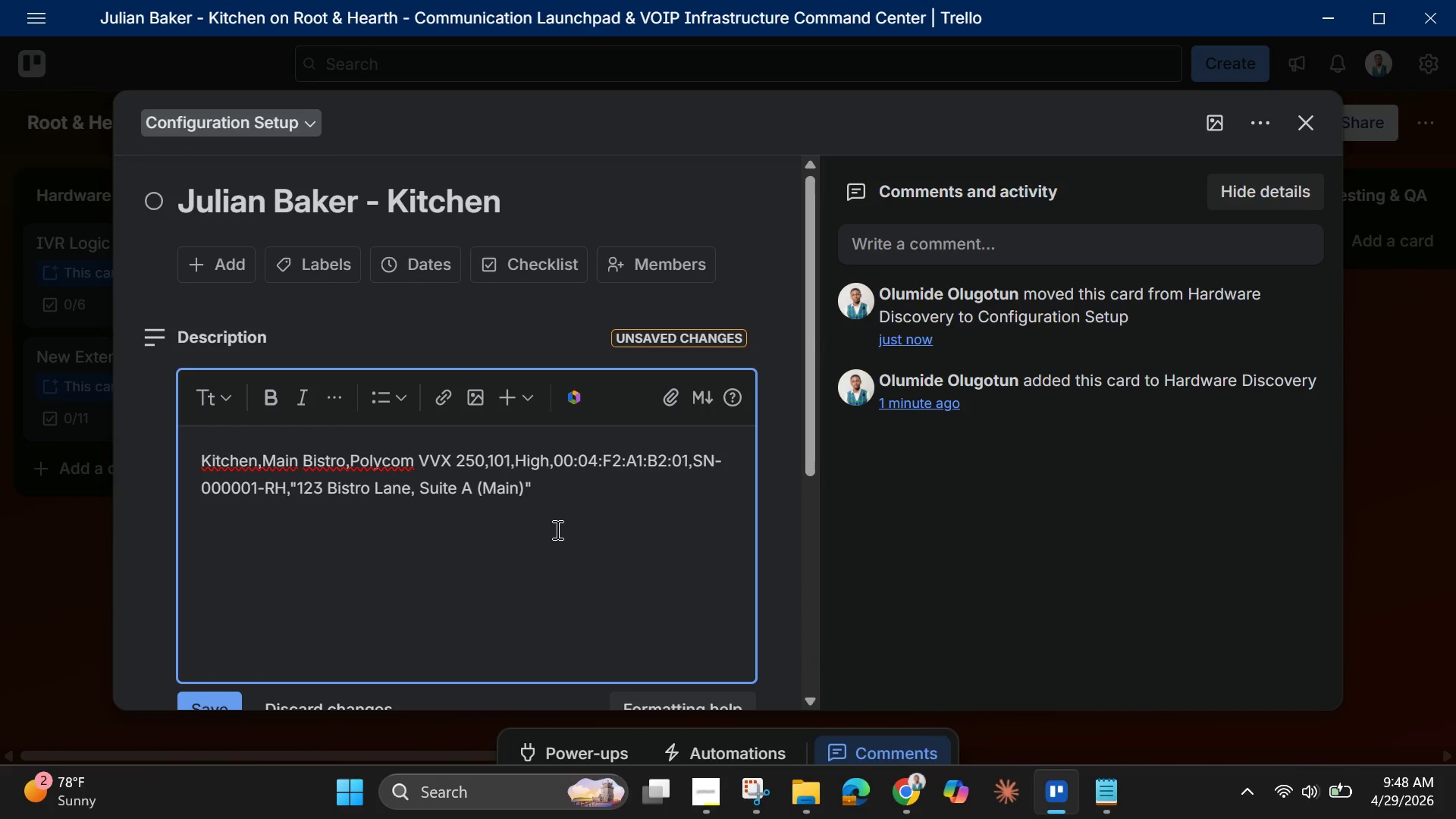 
scroll: coordinate [556, 529], scroll_direction: down, amount: 1.0
 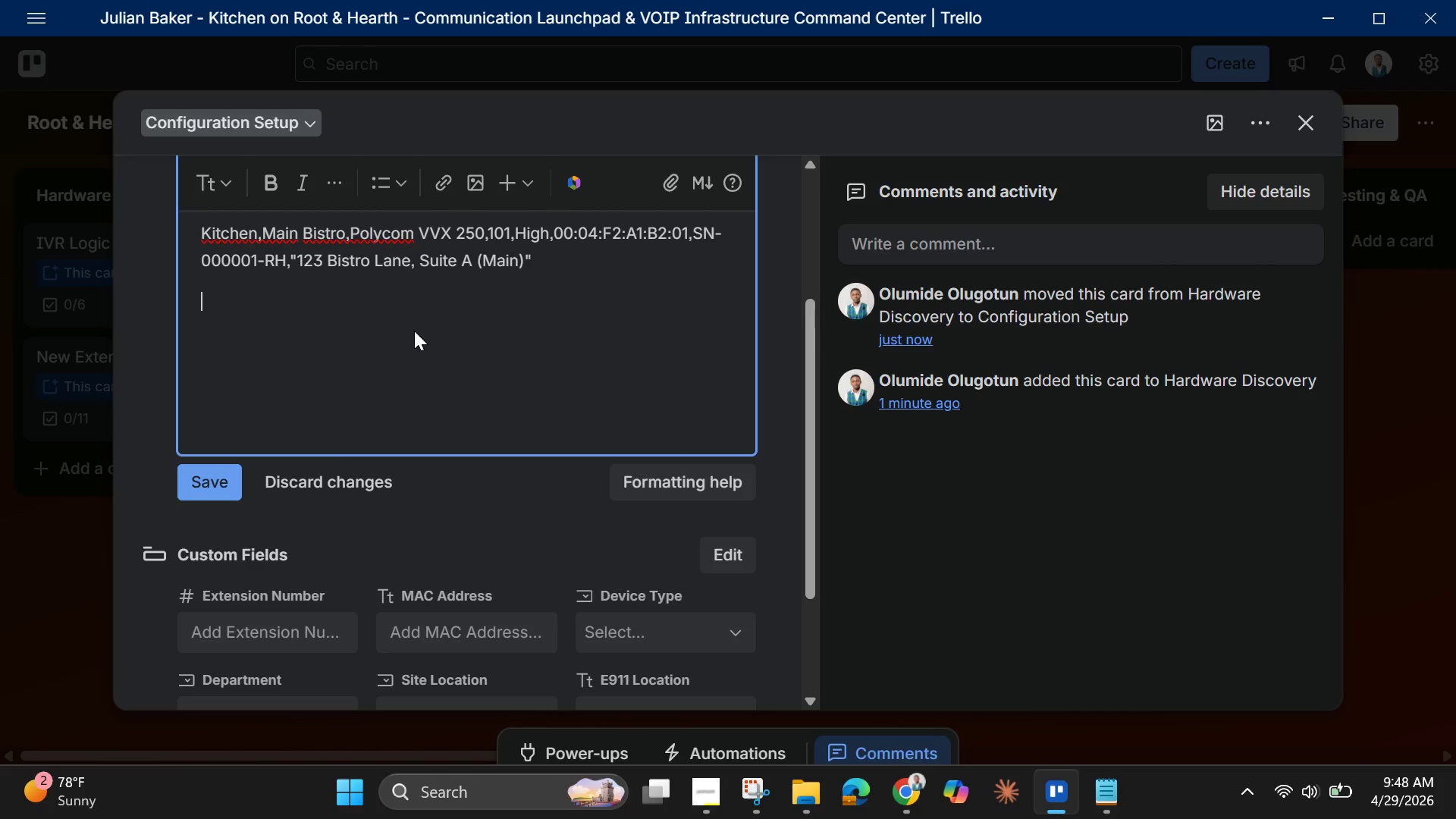 
wait(42.36)
 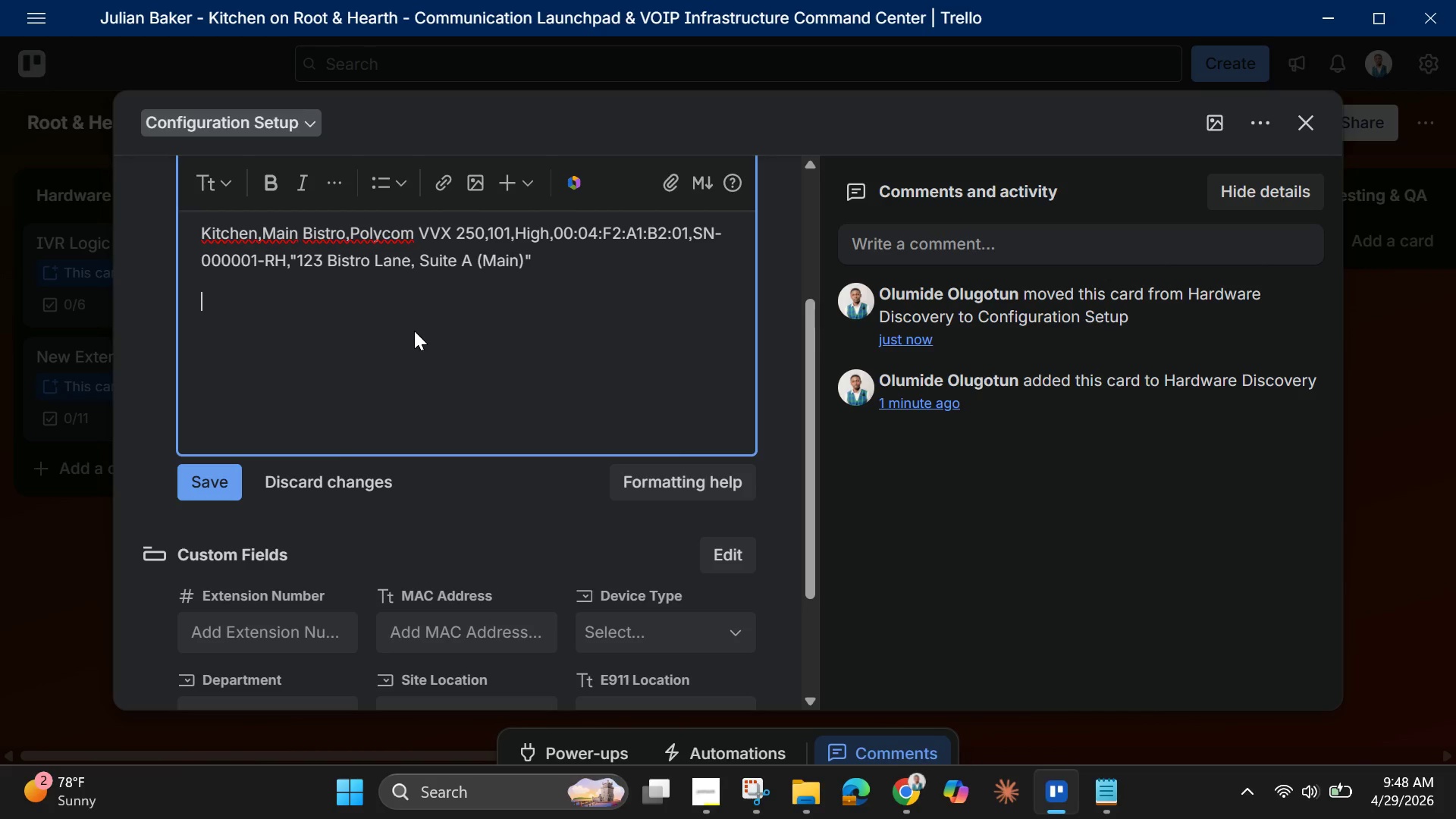 
left_click([237, 496])
 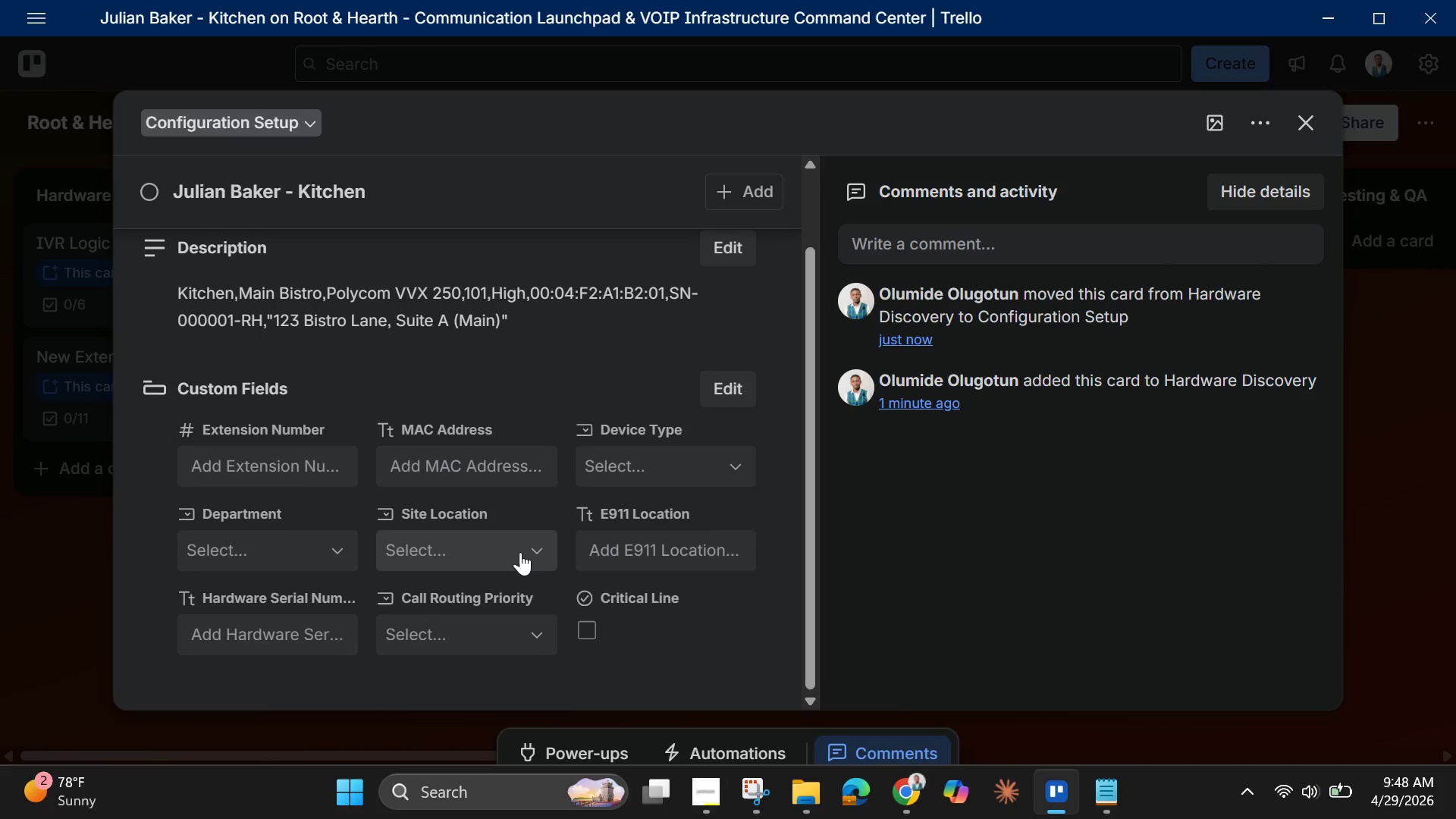 
wait(15.17)
 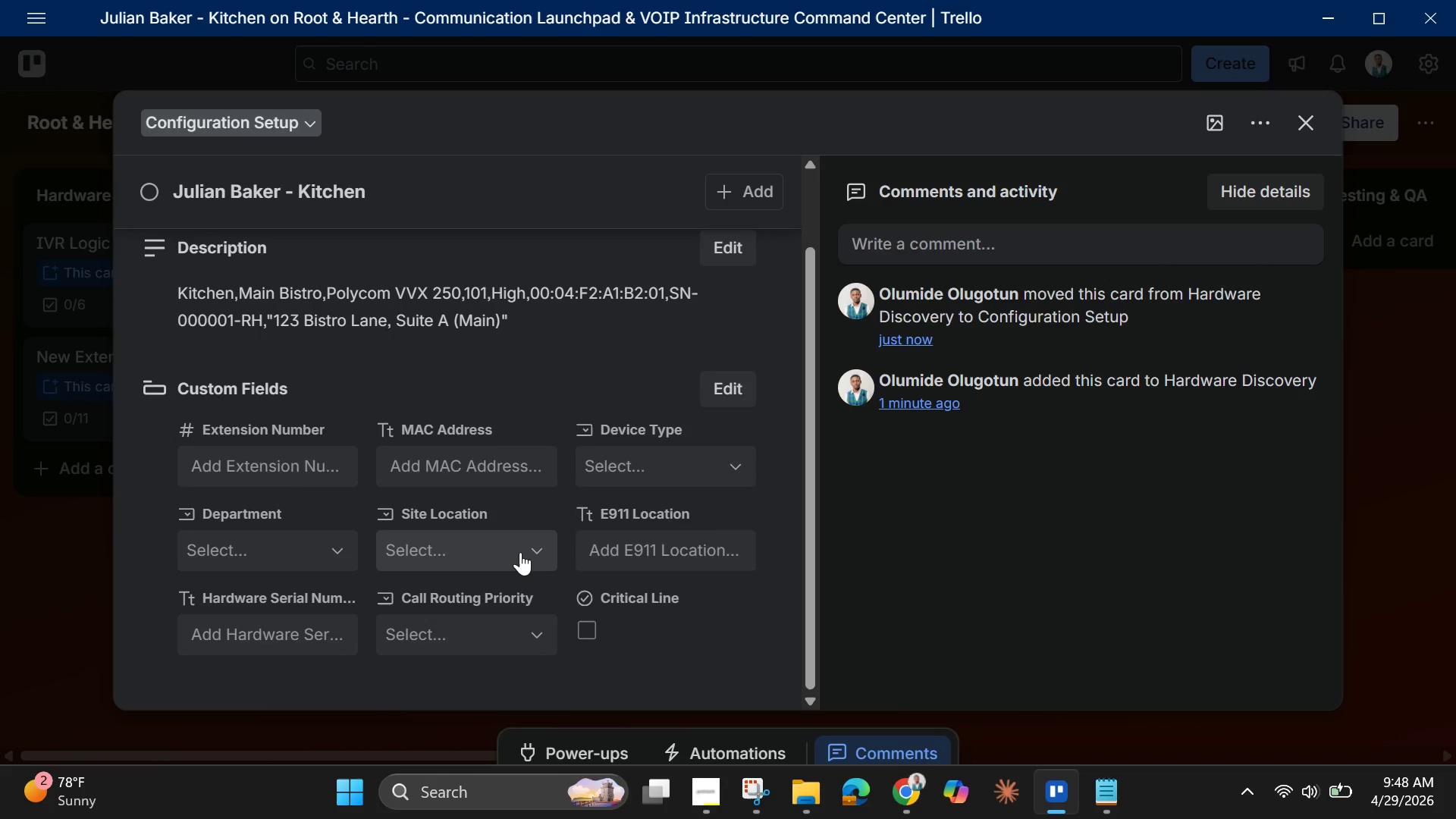 
left_click([326, 540])
 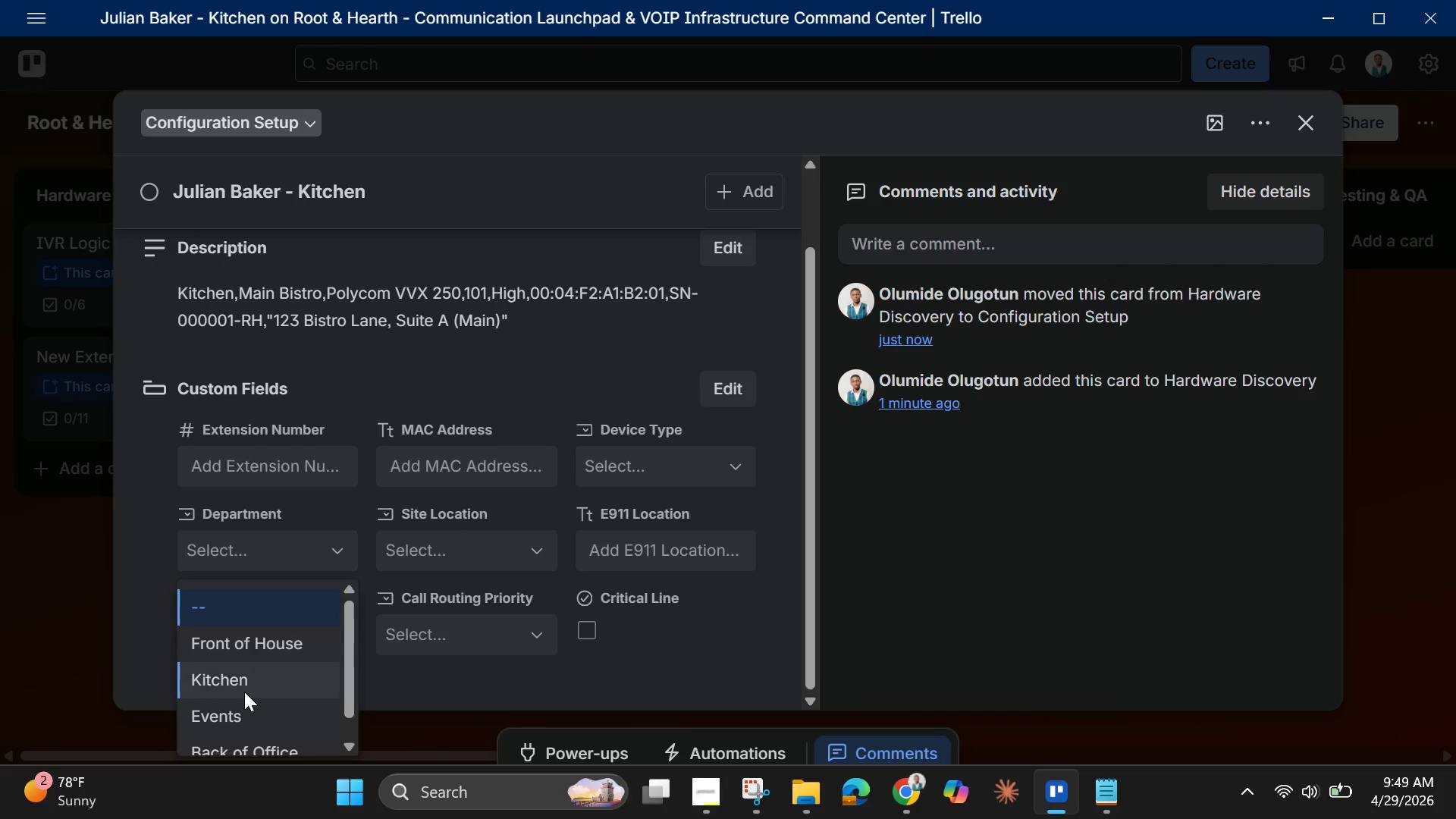 
left_click([242, 675])
 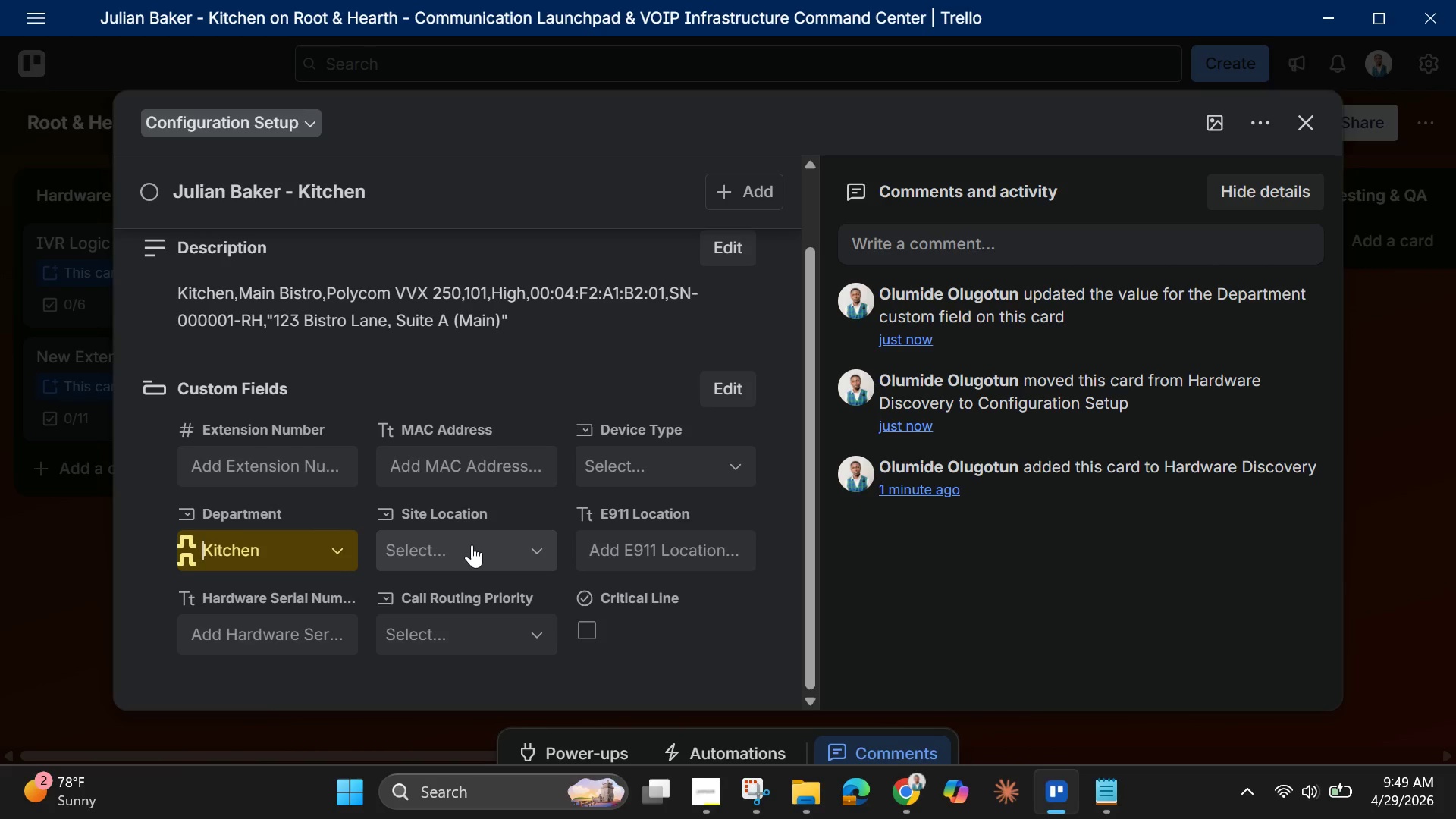 
wait(37.5)
 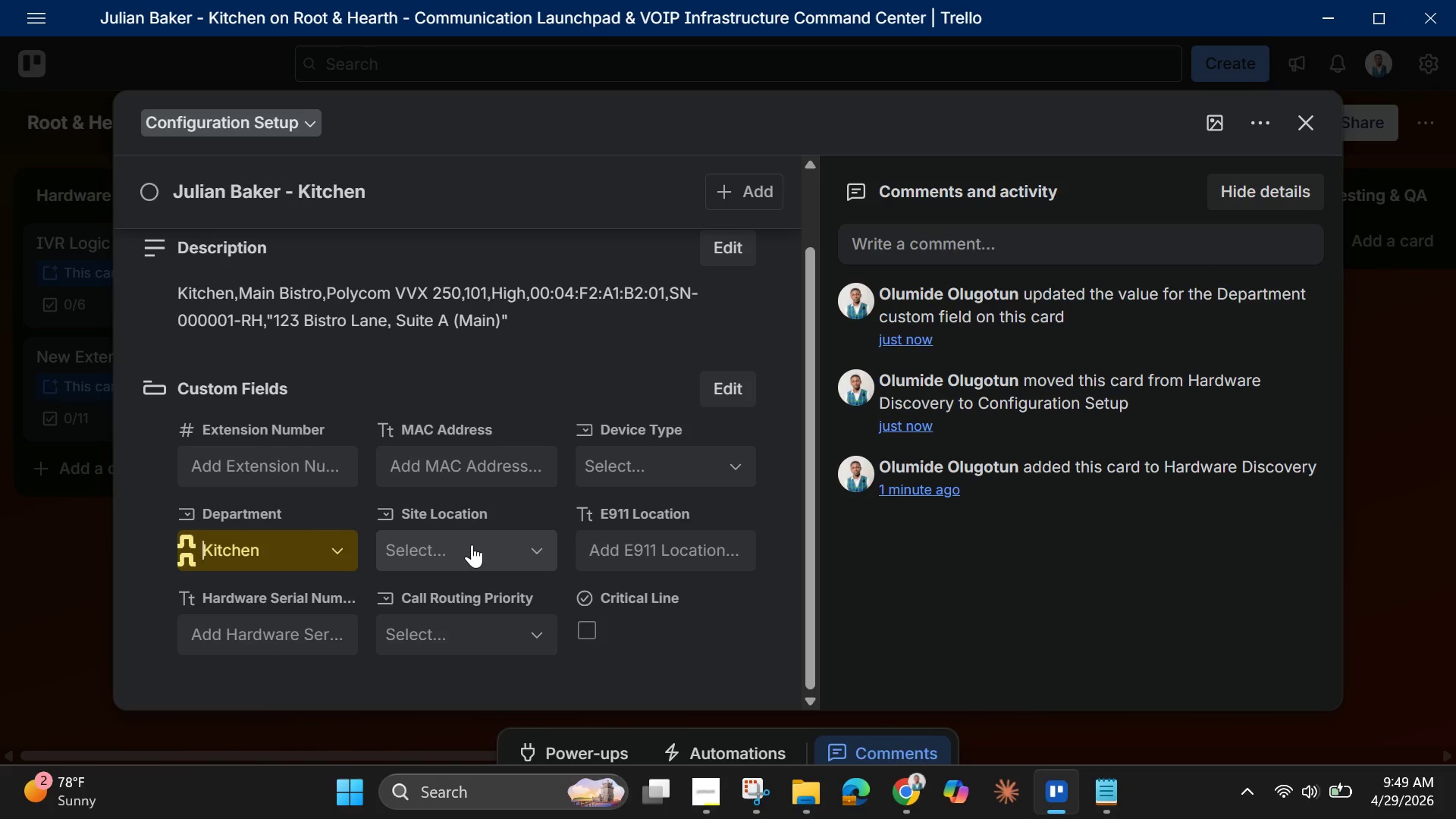 
scroll: coordinate [479, 527], scroll_direction: up, amount: 1.0
 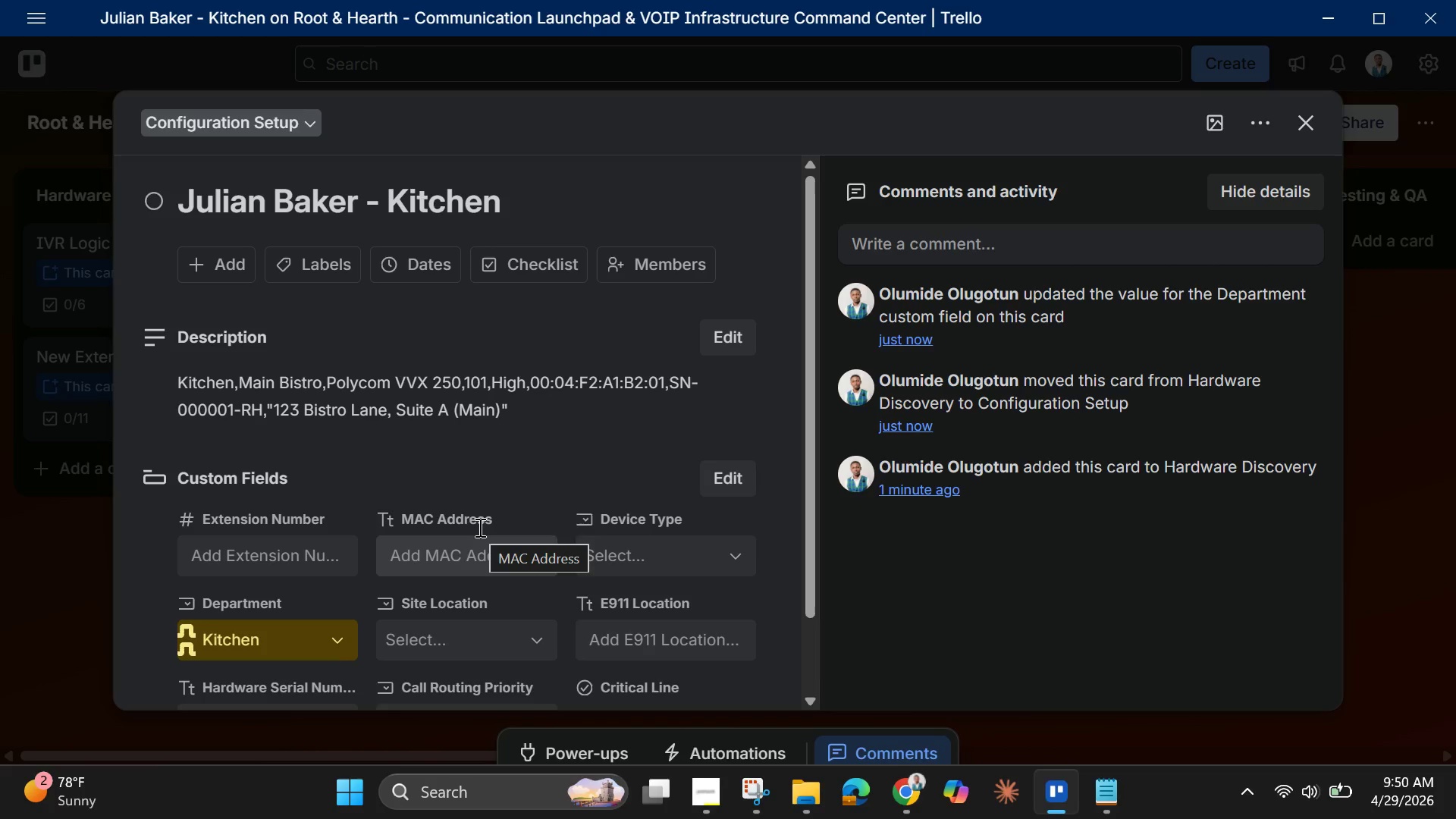 
wait(23.32)
 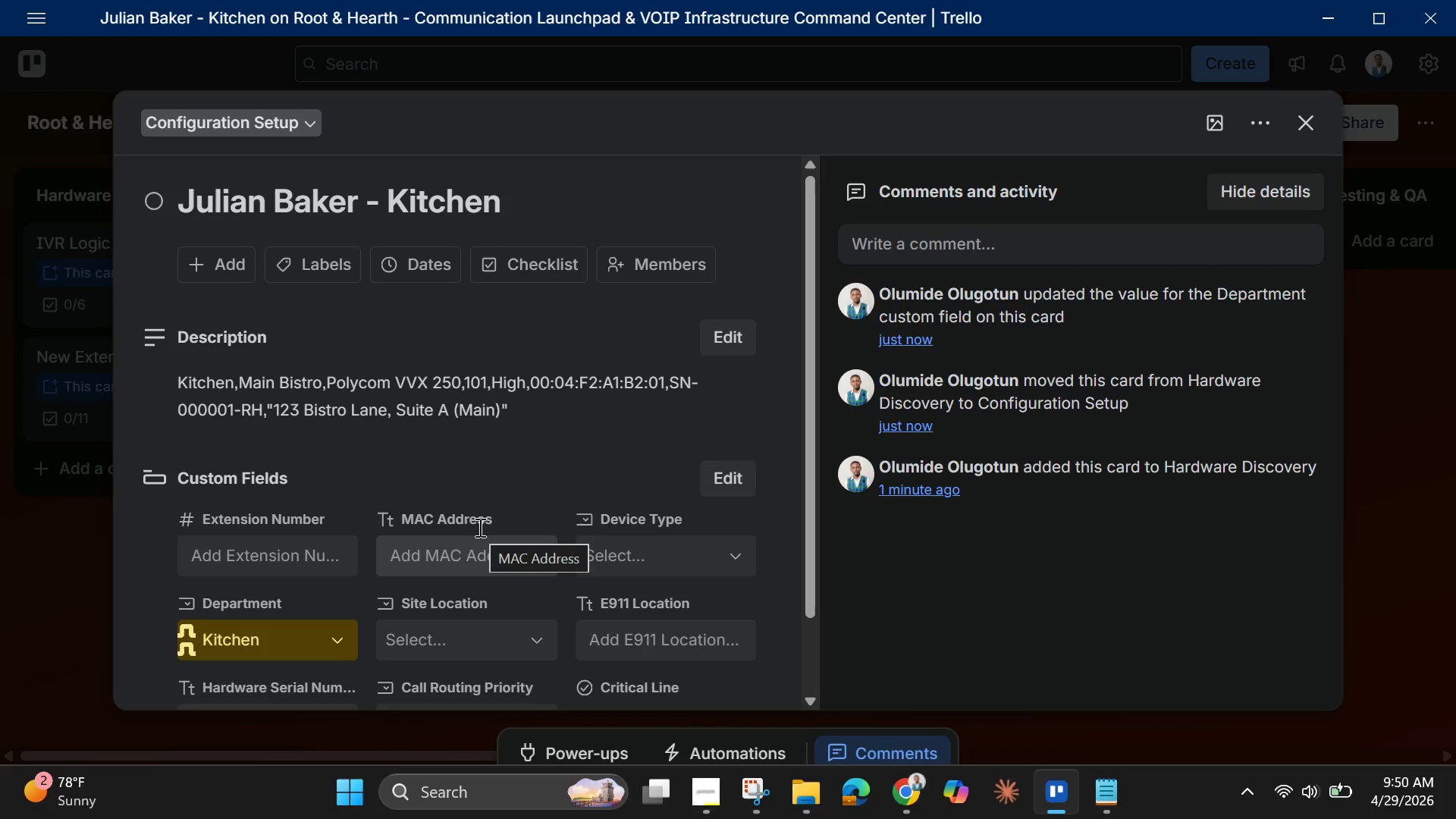 
scroll: coordinate [465, 516], scroll_direction: up, amount: 2.0
 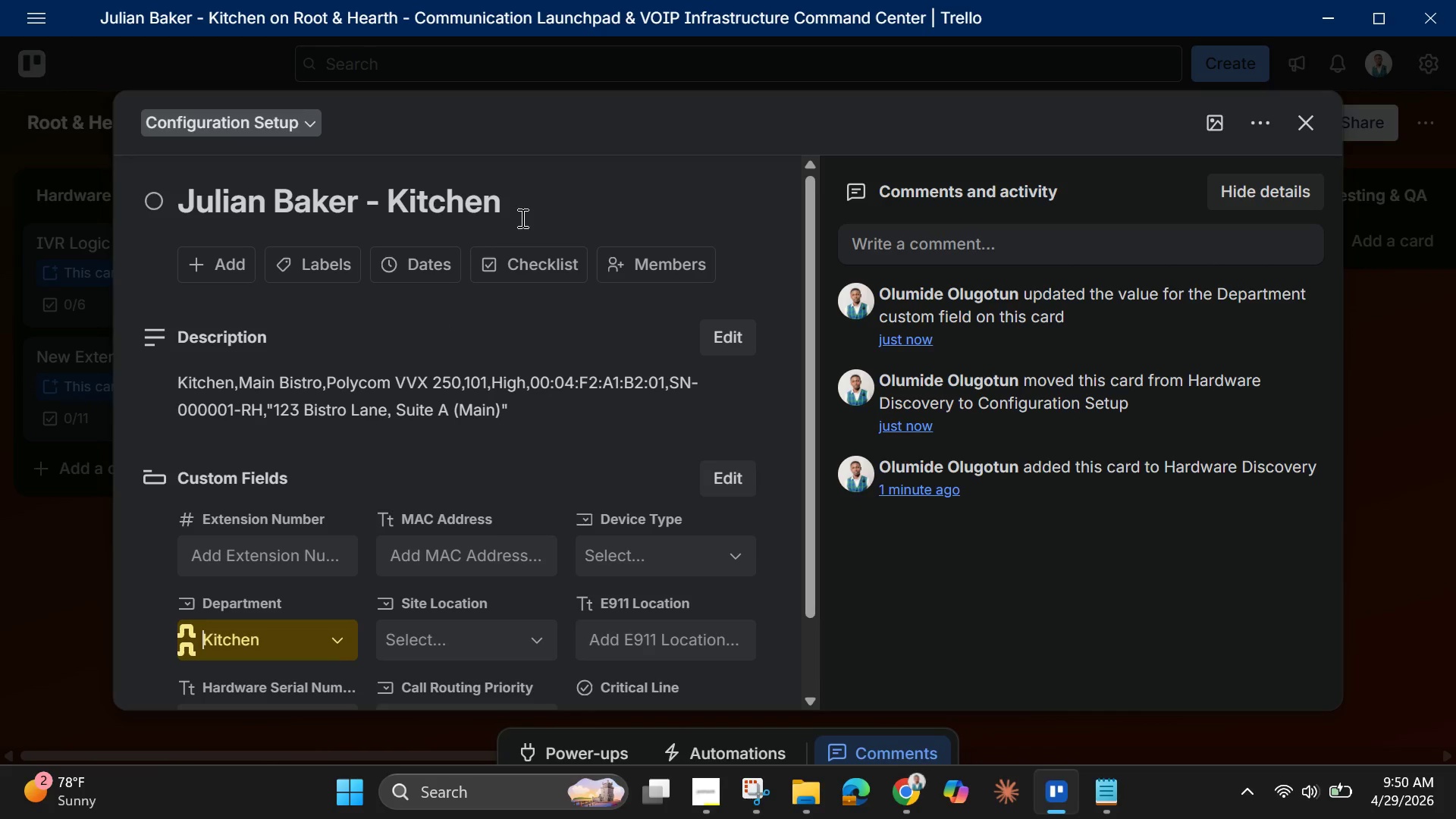 
left_click([521, 216])
 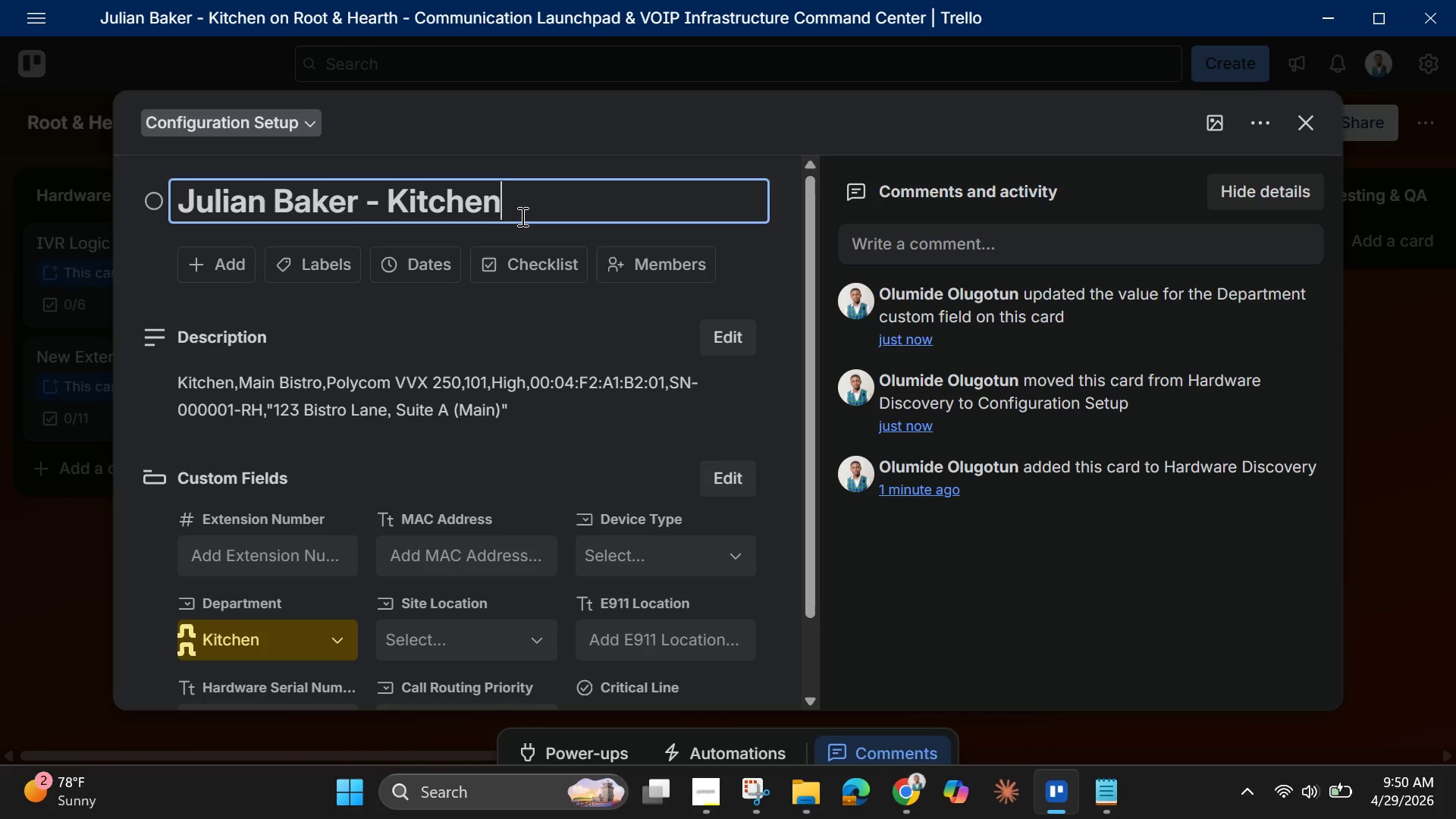 
type( 0)
key(Backspace)
type(- Ext 101)
 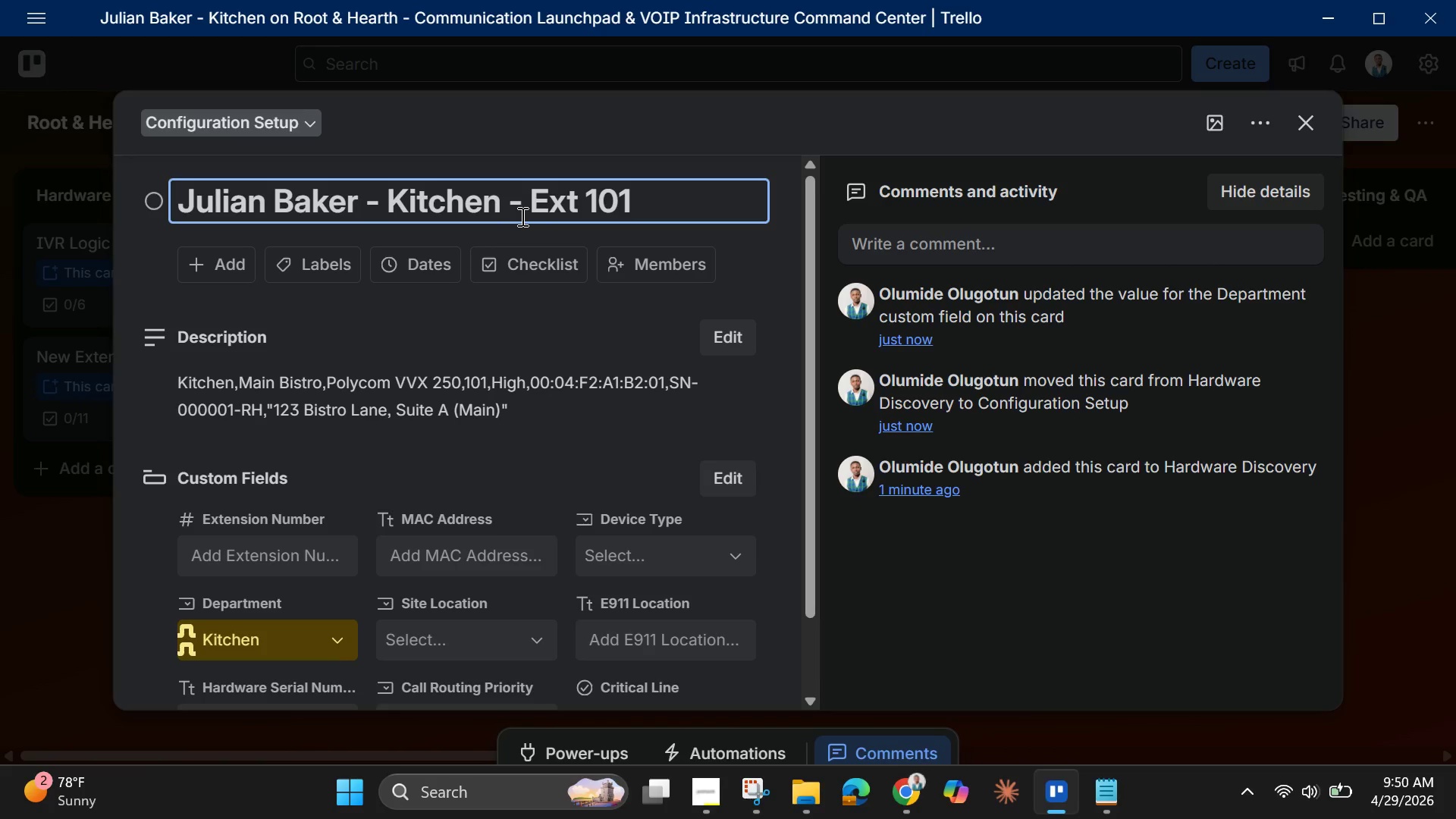 
wait(51.2)
 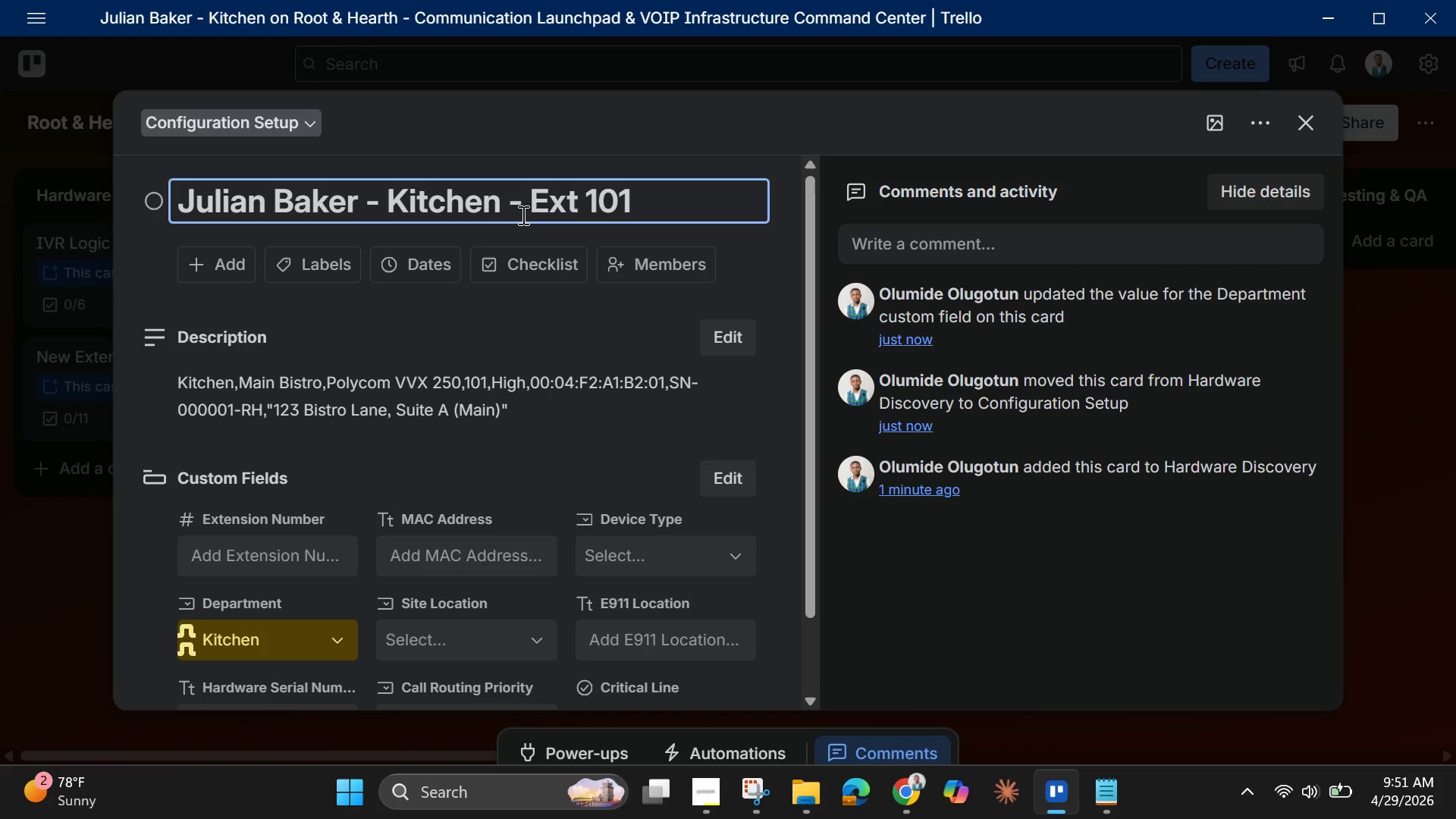 
left_click([591, 336])
 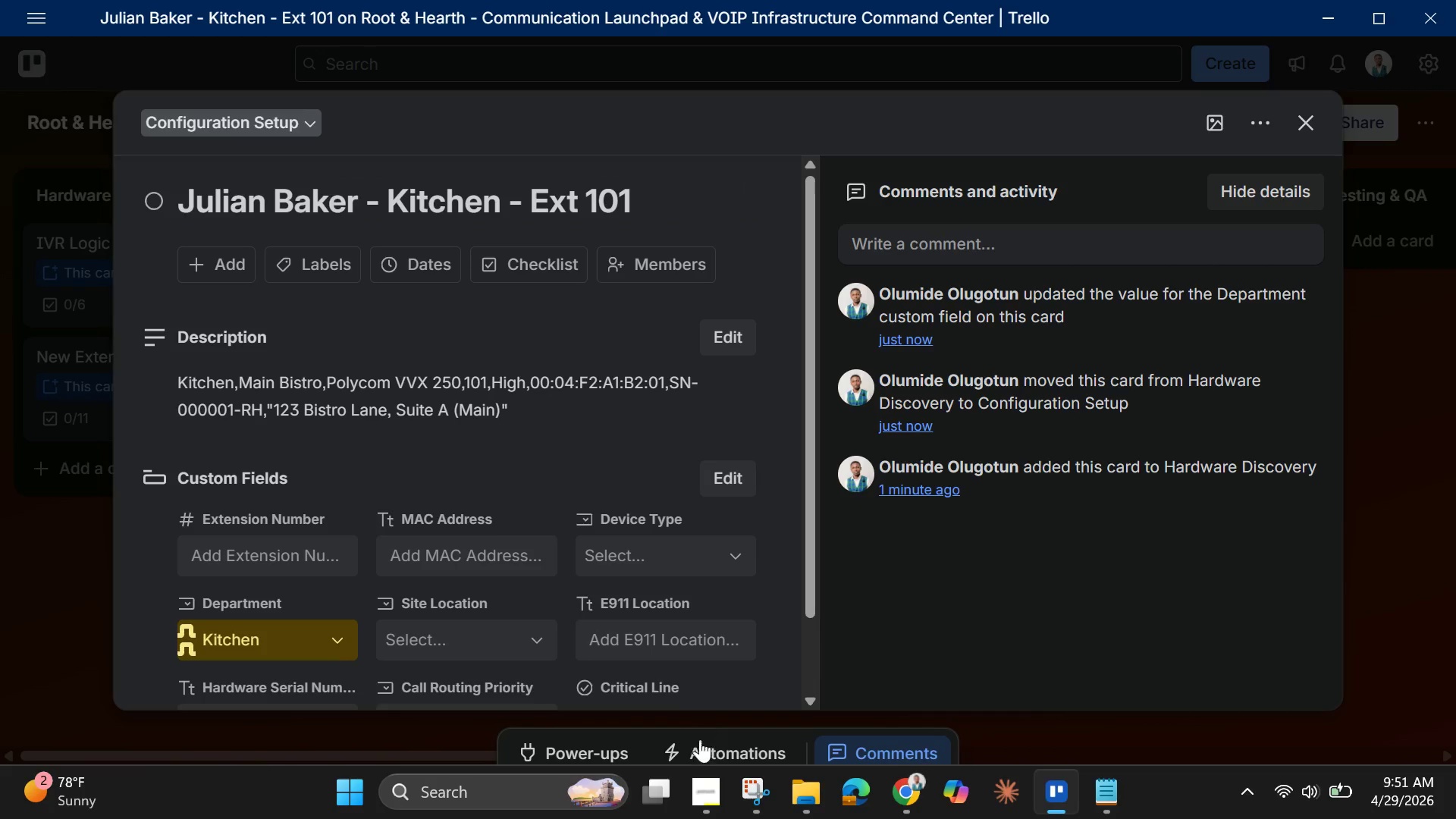 
left_click([701, 791])